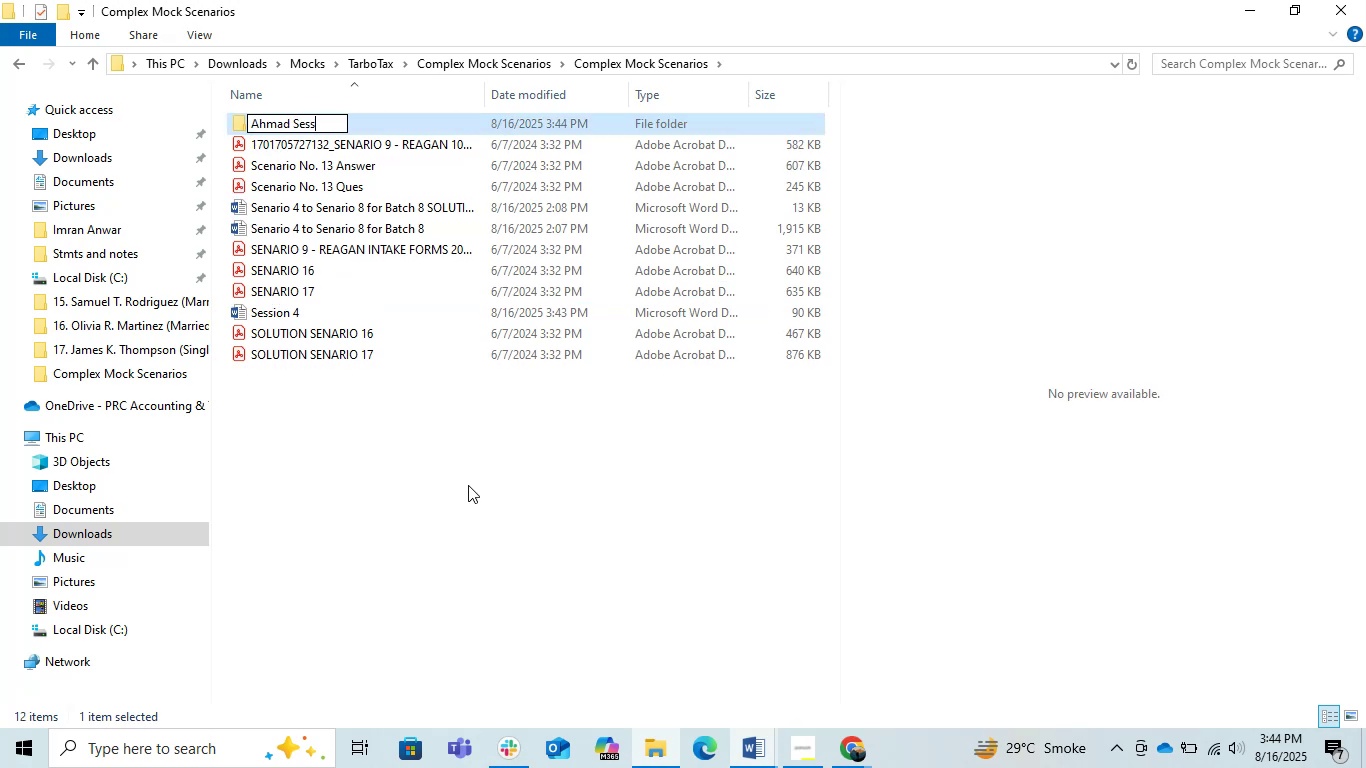 
key(Control+O)
 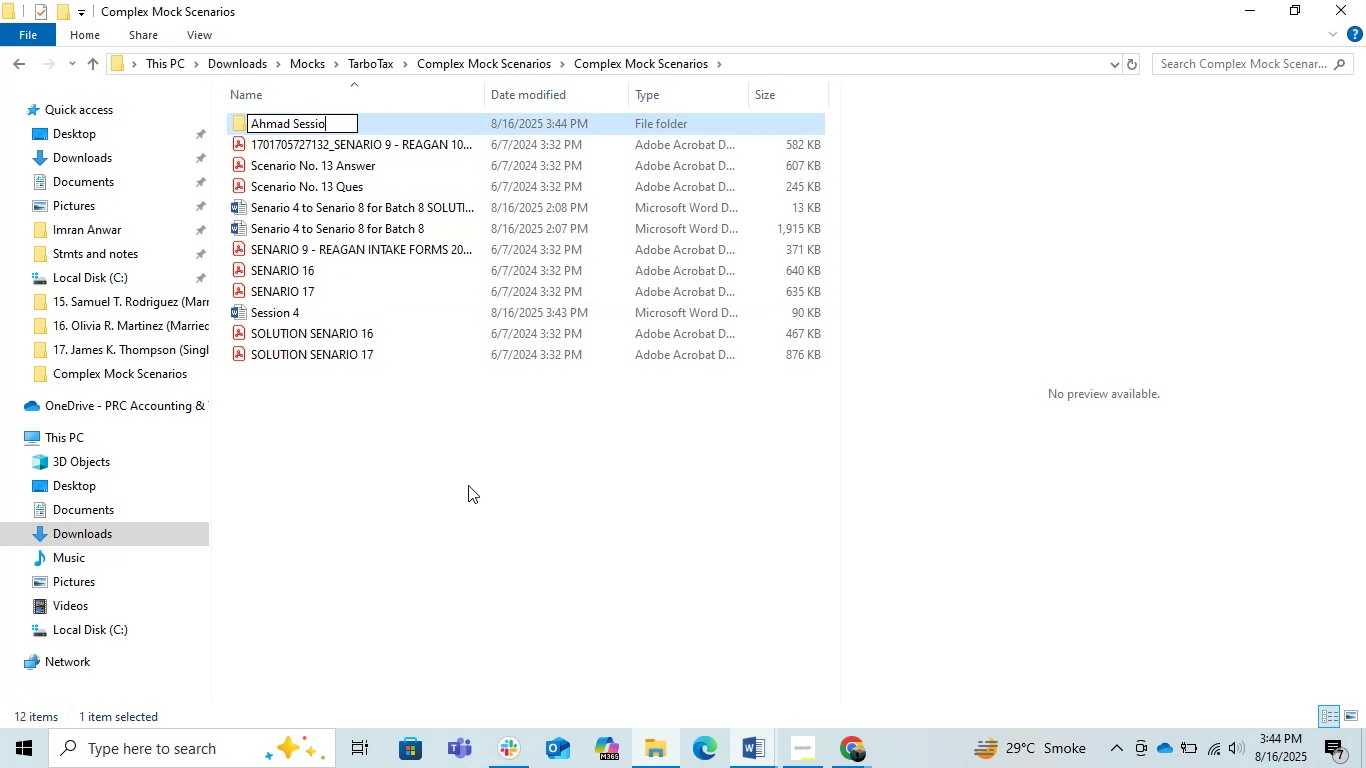 
key(Control+N)
 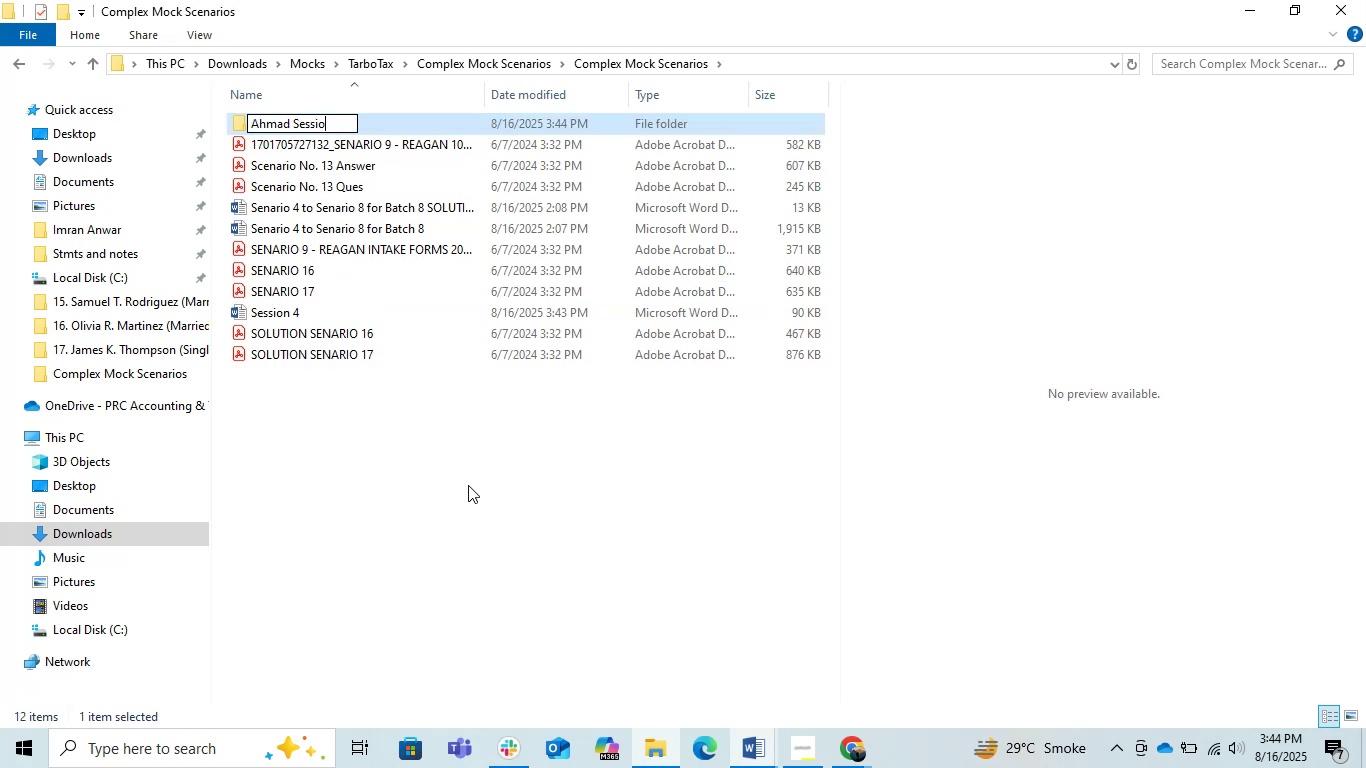 
key(Control+Space)
 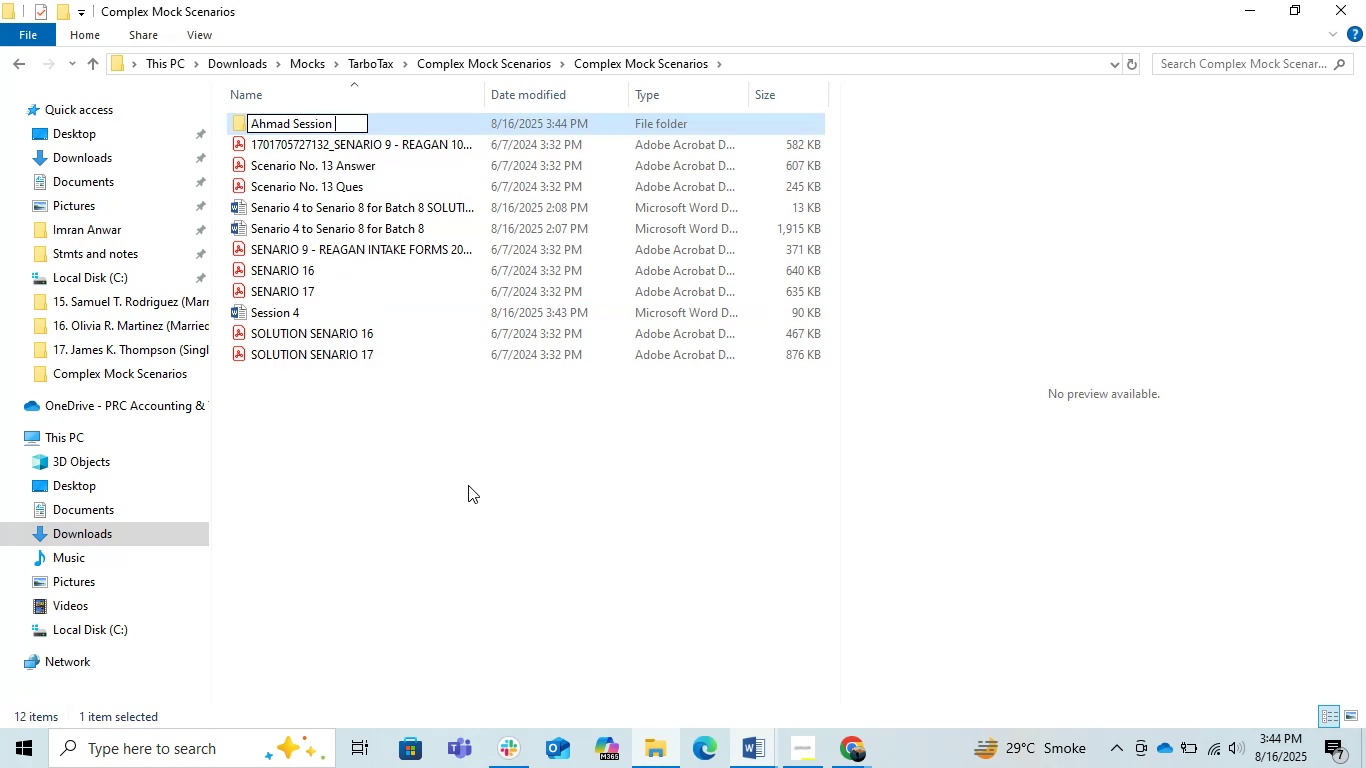 
key(Control+Shift+N)
 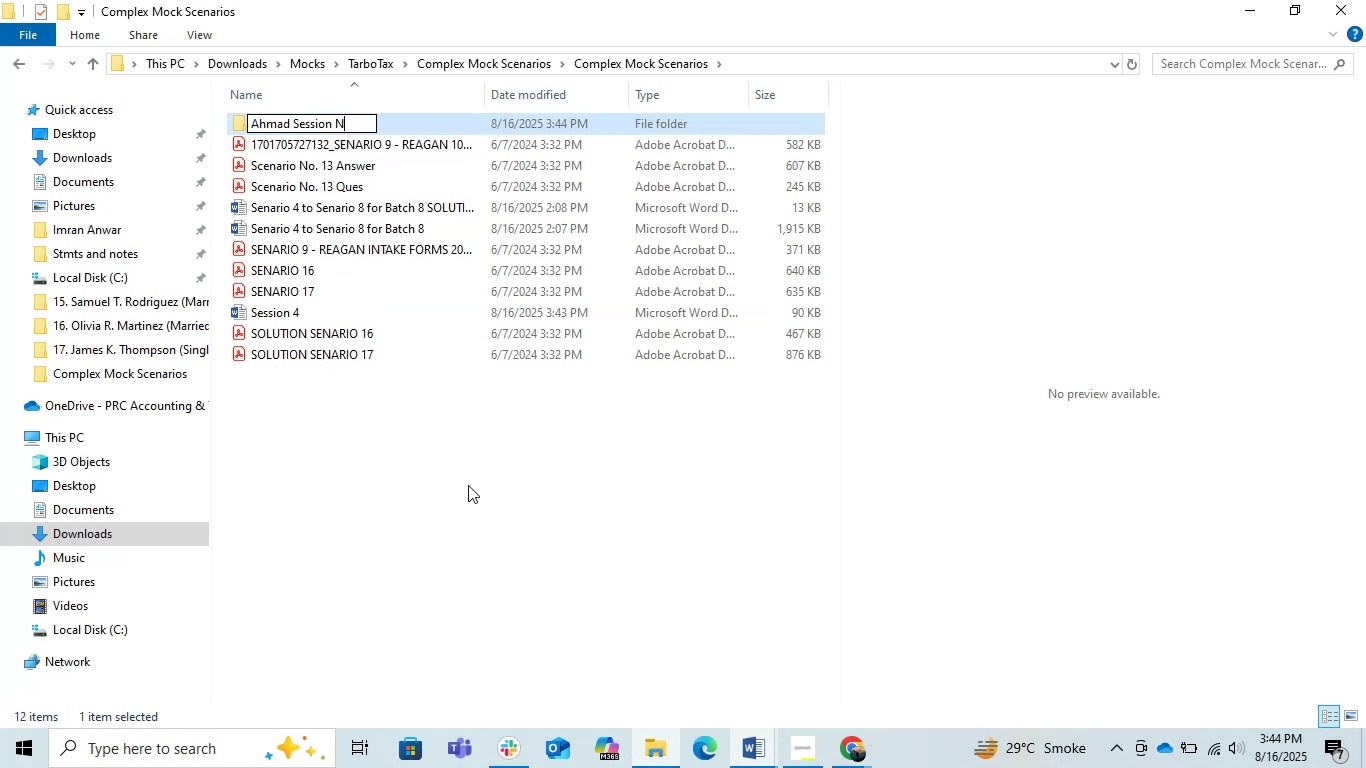 
key(Control+O)
 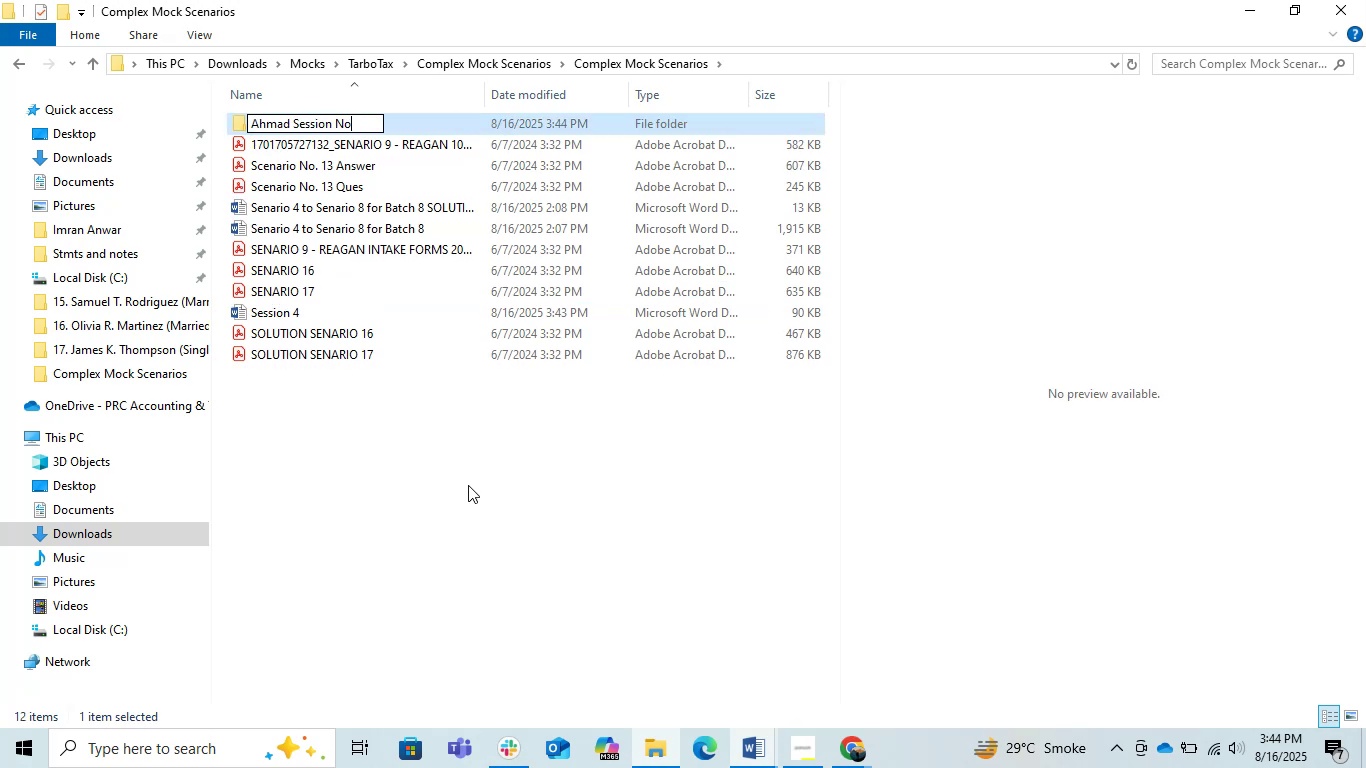 
key(Control+T)
 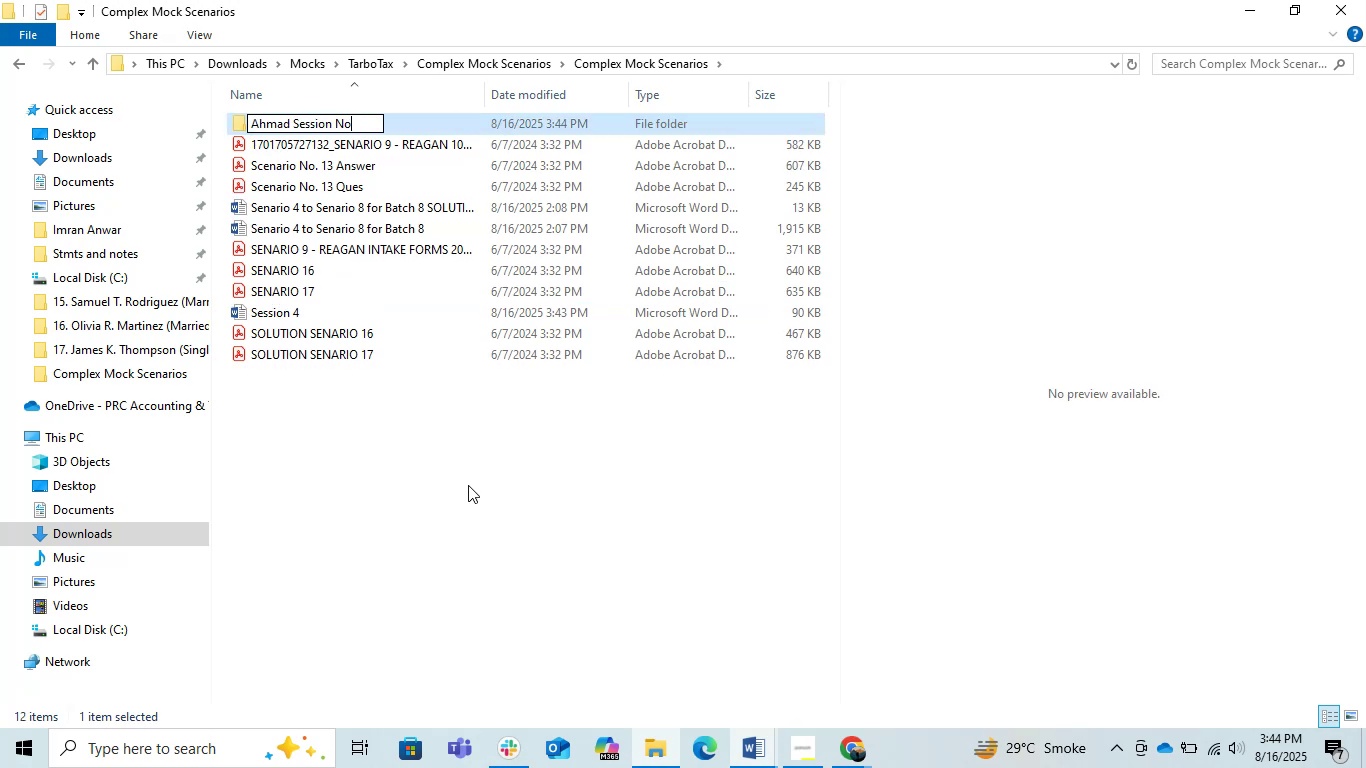 
key(Control+E)
 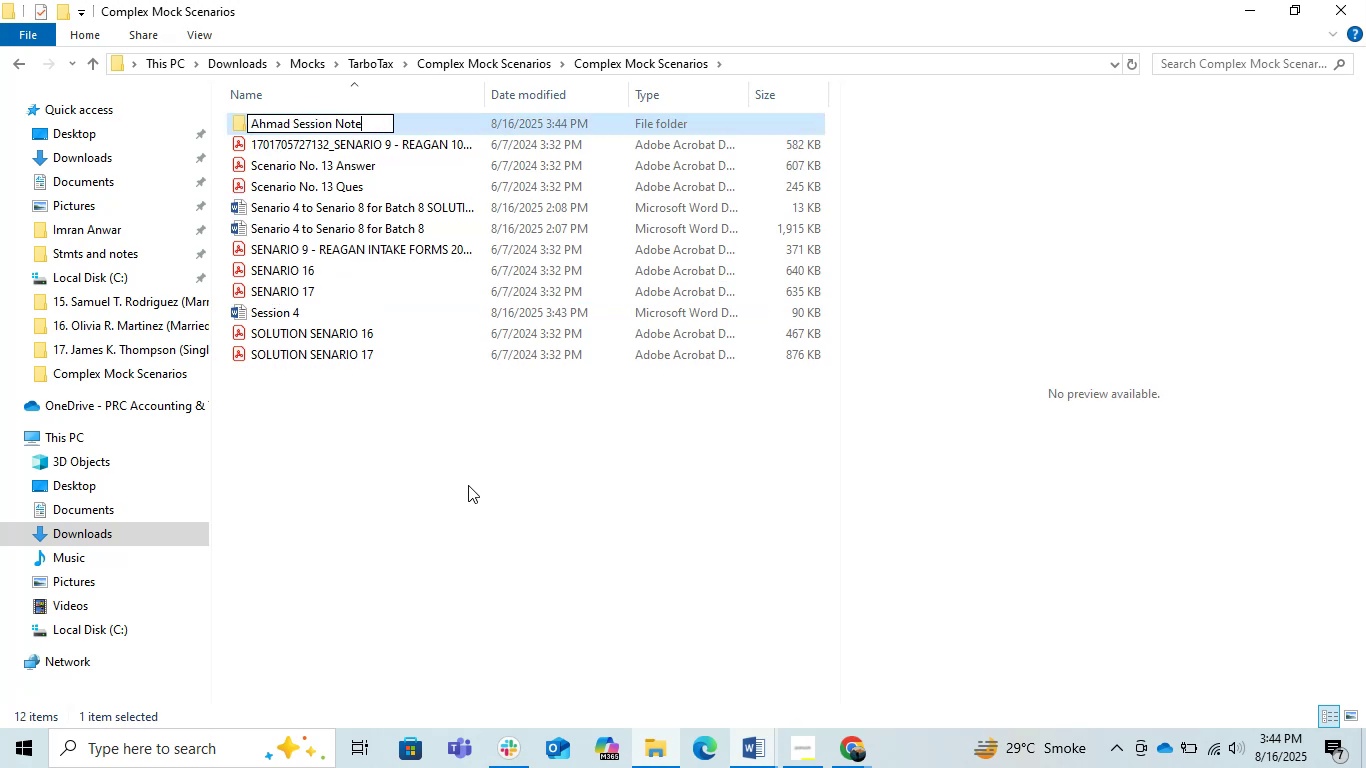 
key(Control+S)
 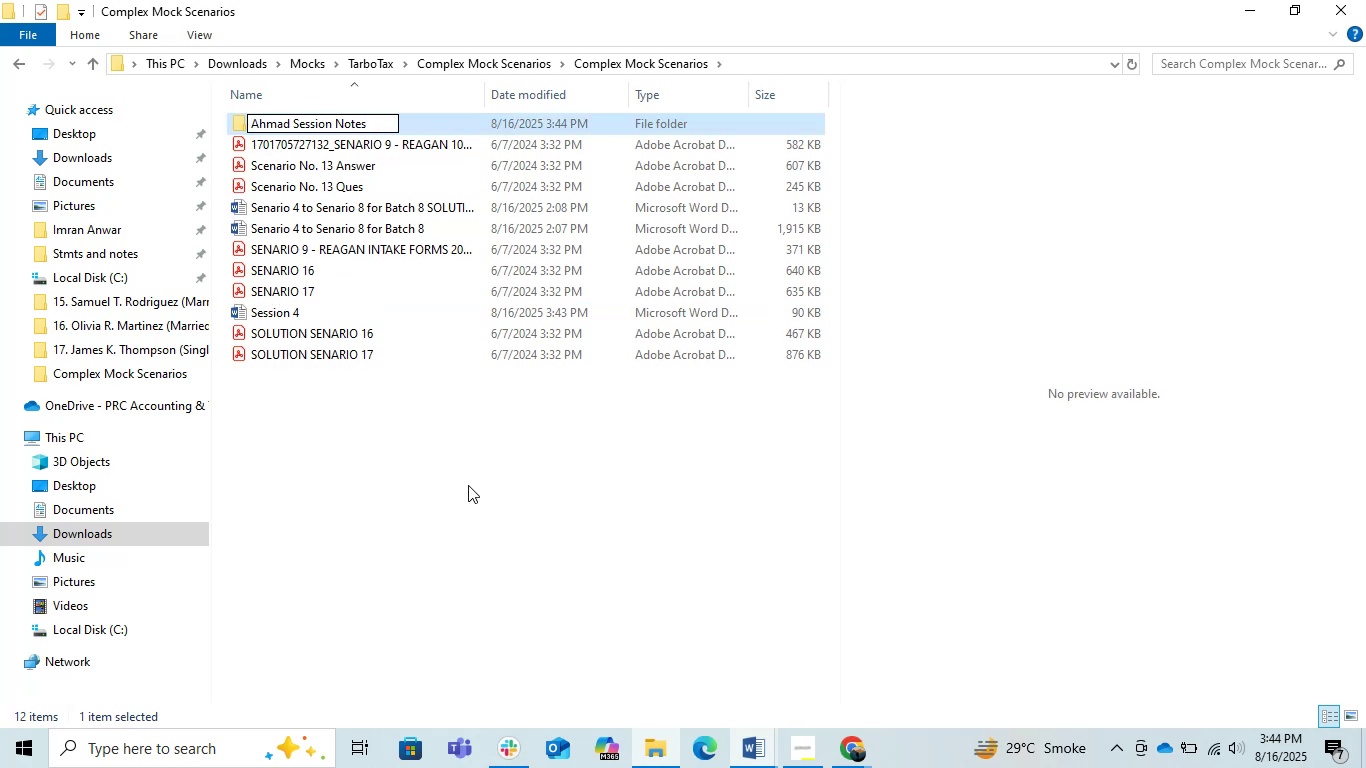 
left_click([468, 485])
 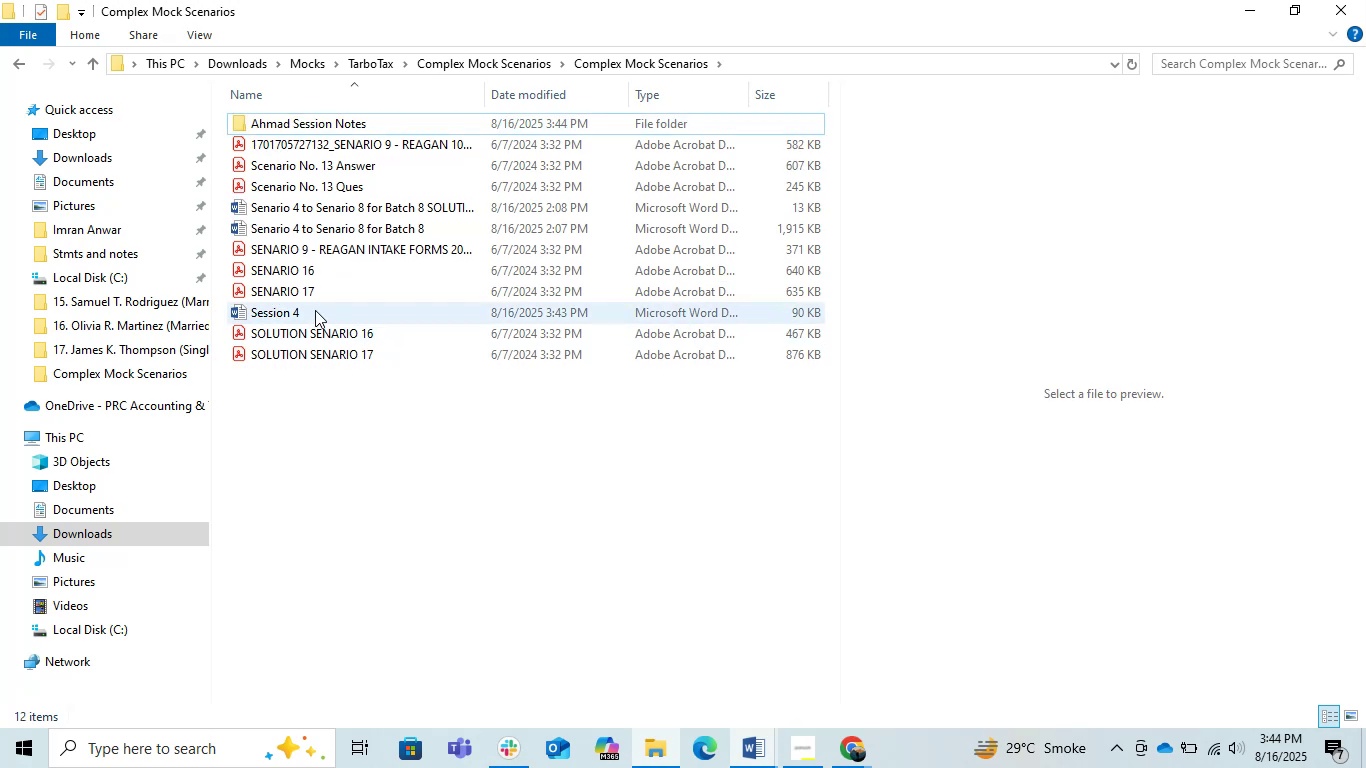 
left_click([408, 463])
 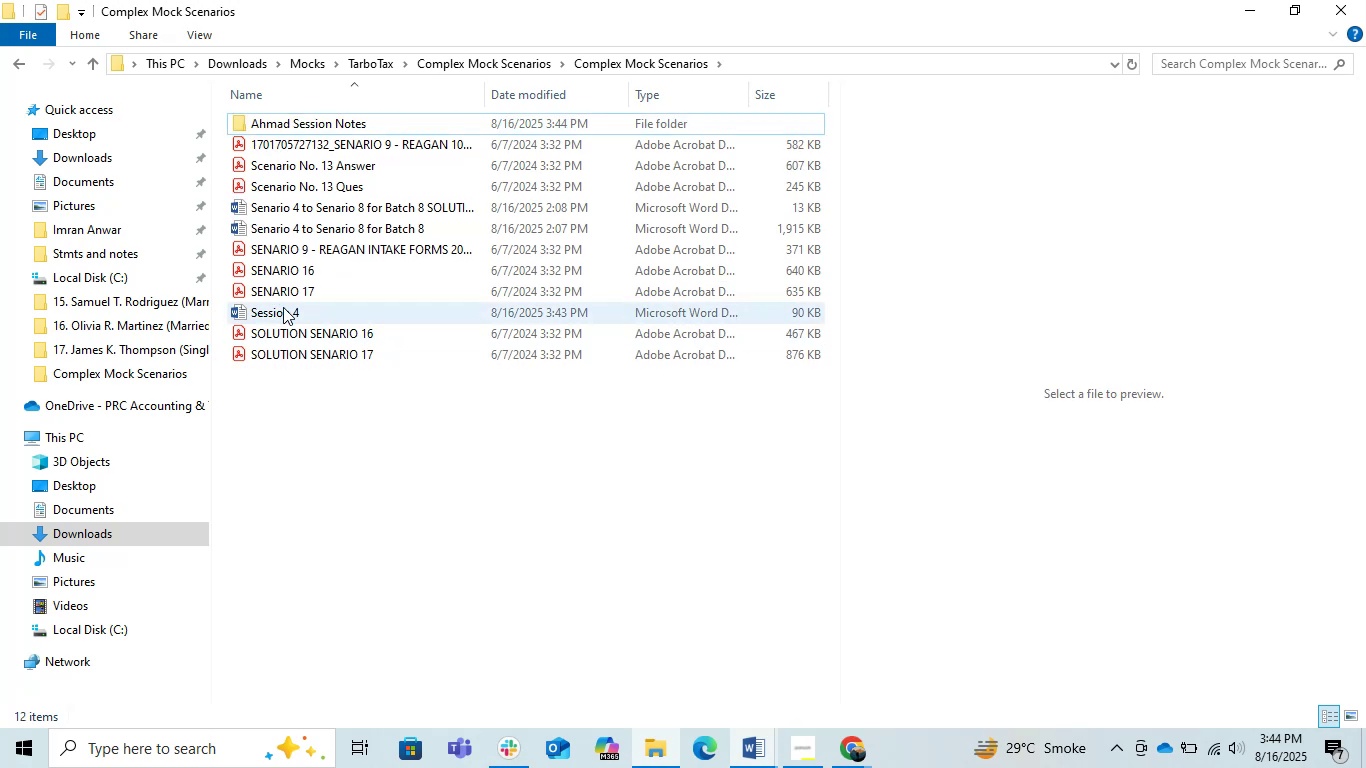 
left_click_drag(start_coordinate=[280, 308], to_coordinate=[355, 123])
 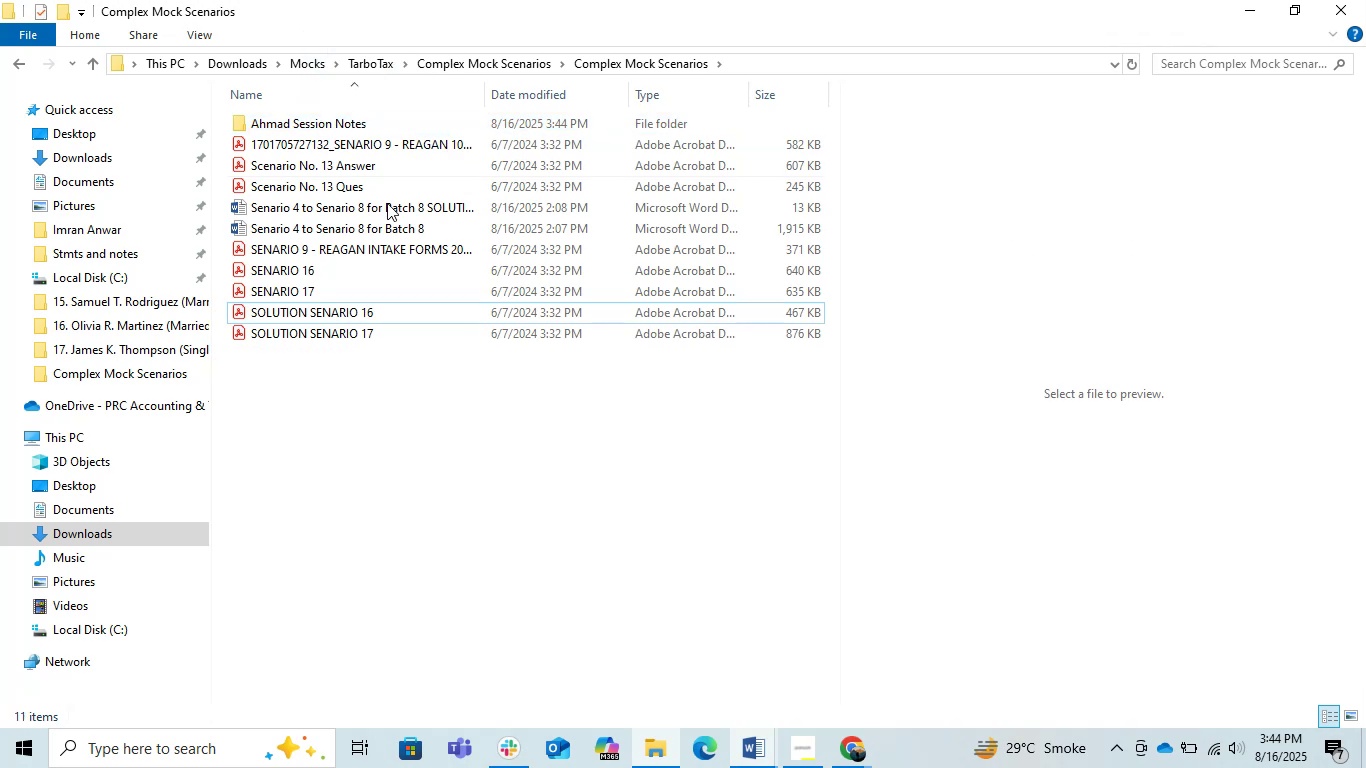 
left_click([720, 506])
 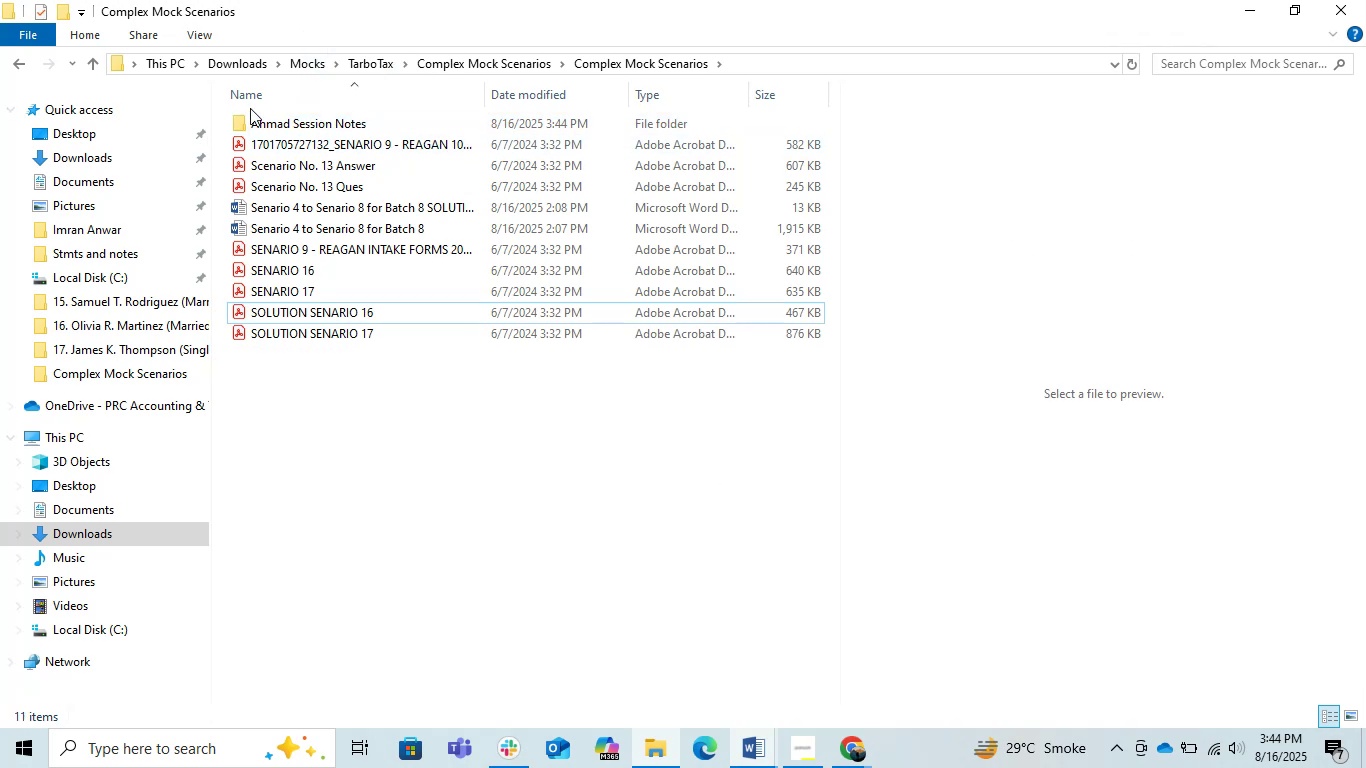 
left_click([273, 112])
 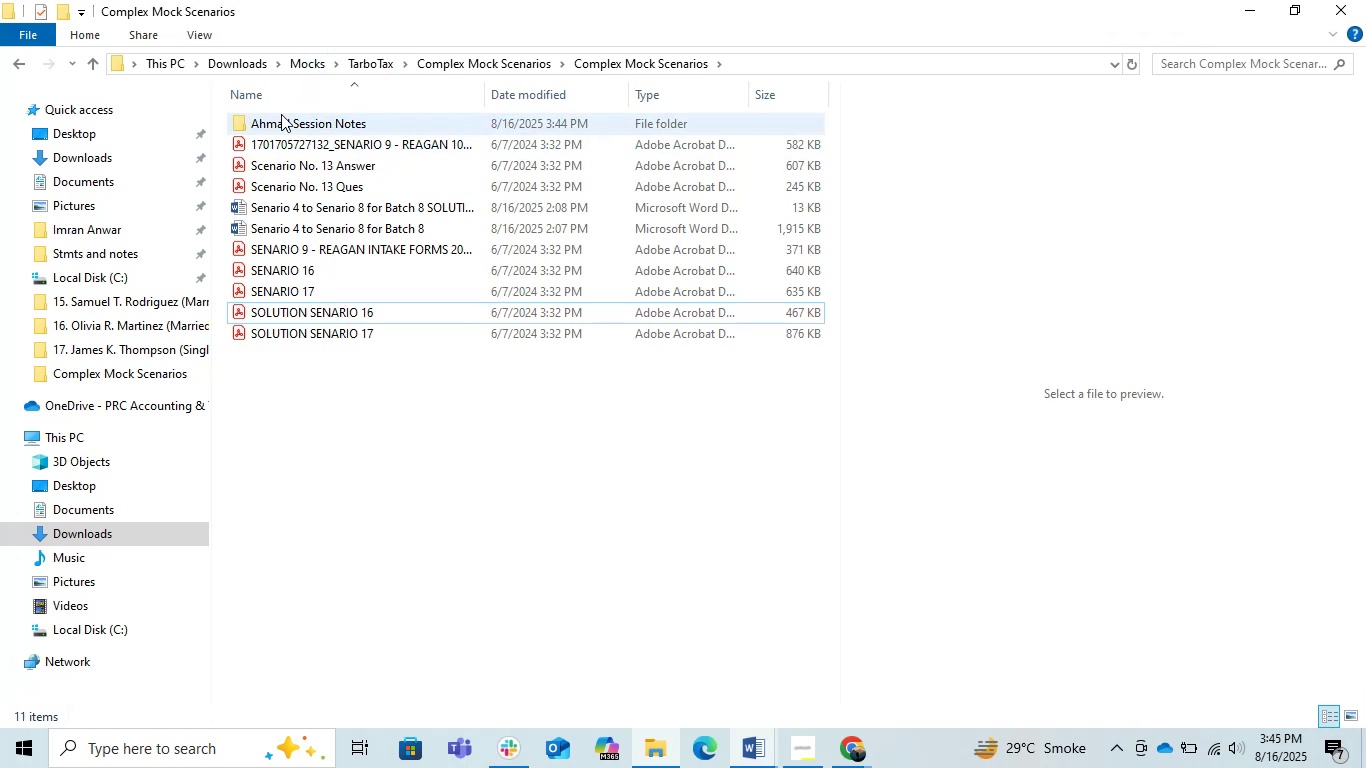 
double_click([281, 114])
 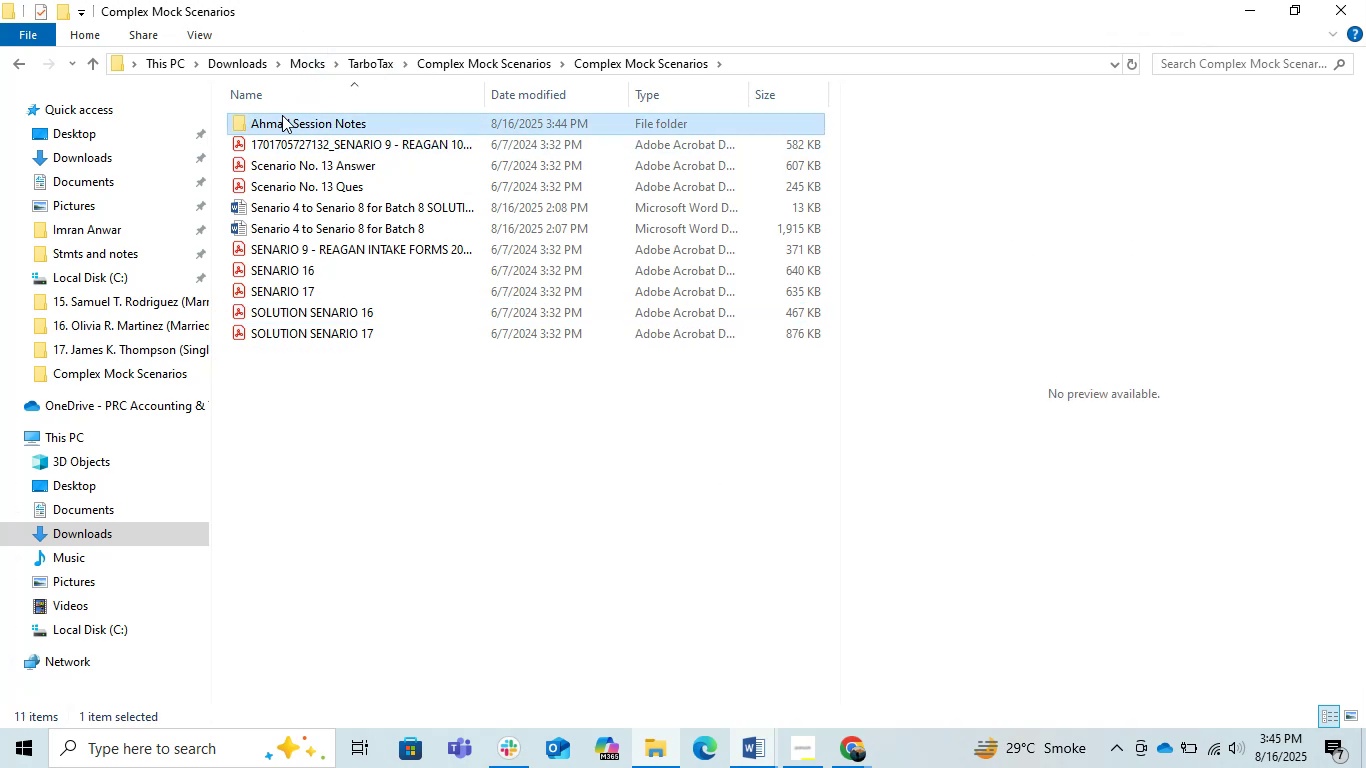 
key(F2)
 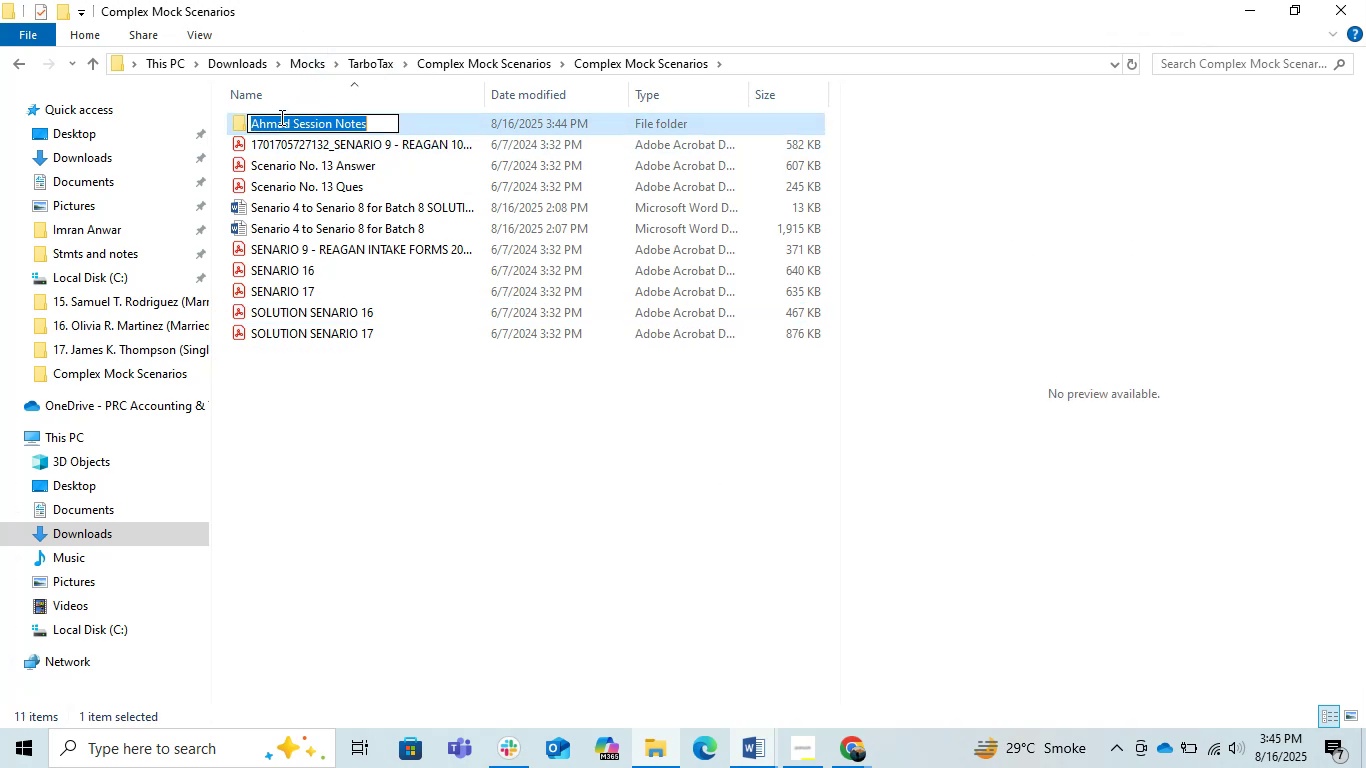 
left_click([280, 117])
 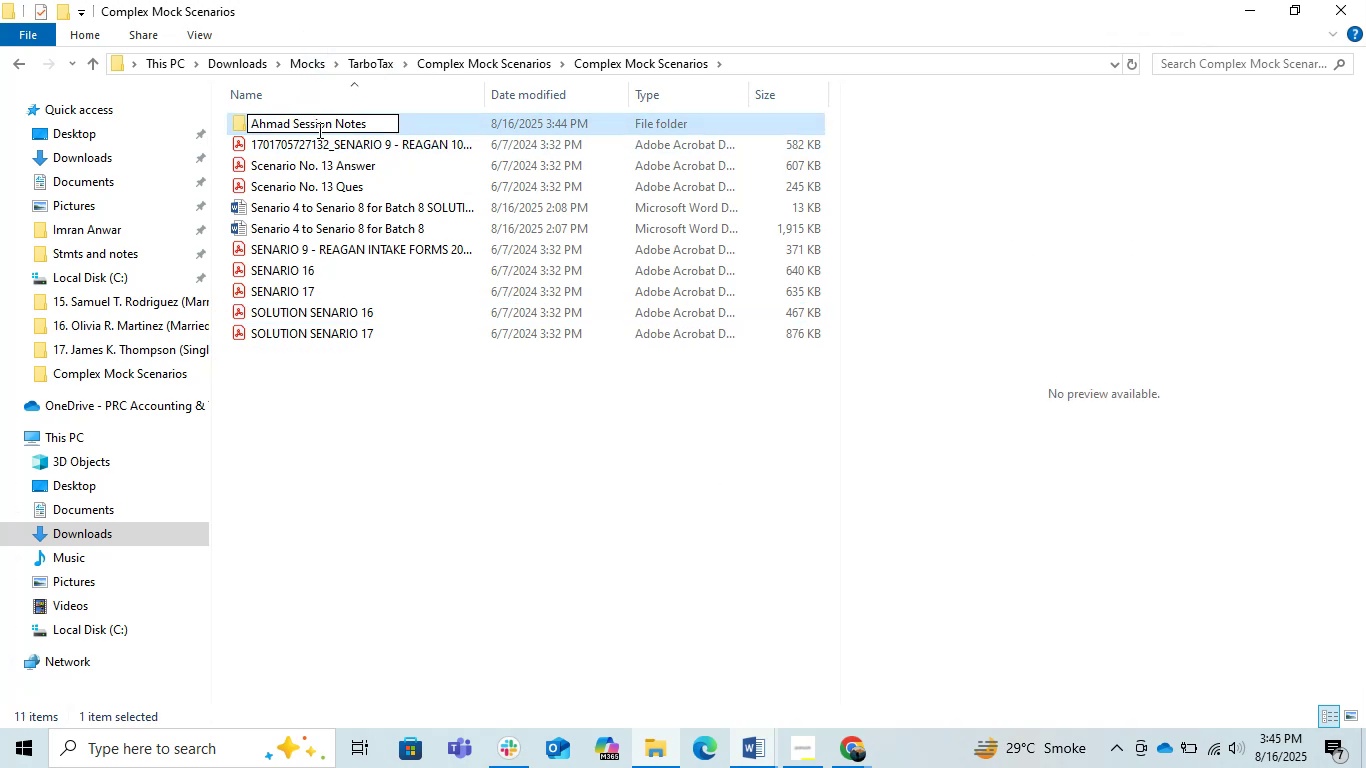 
key(ArrowLeft)
 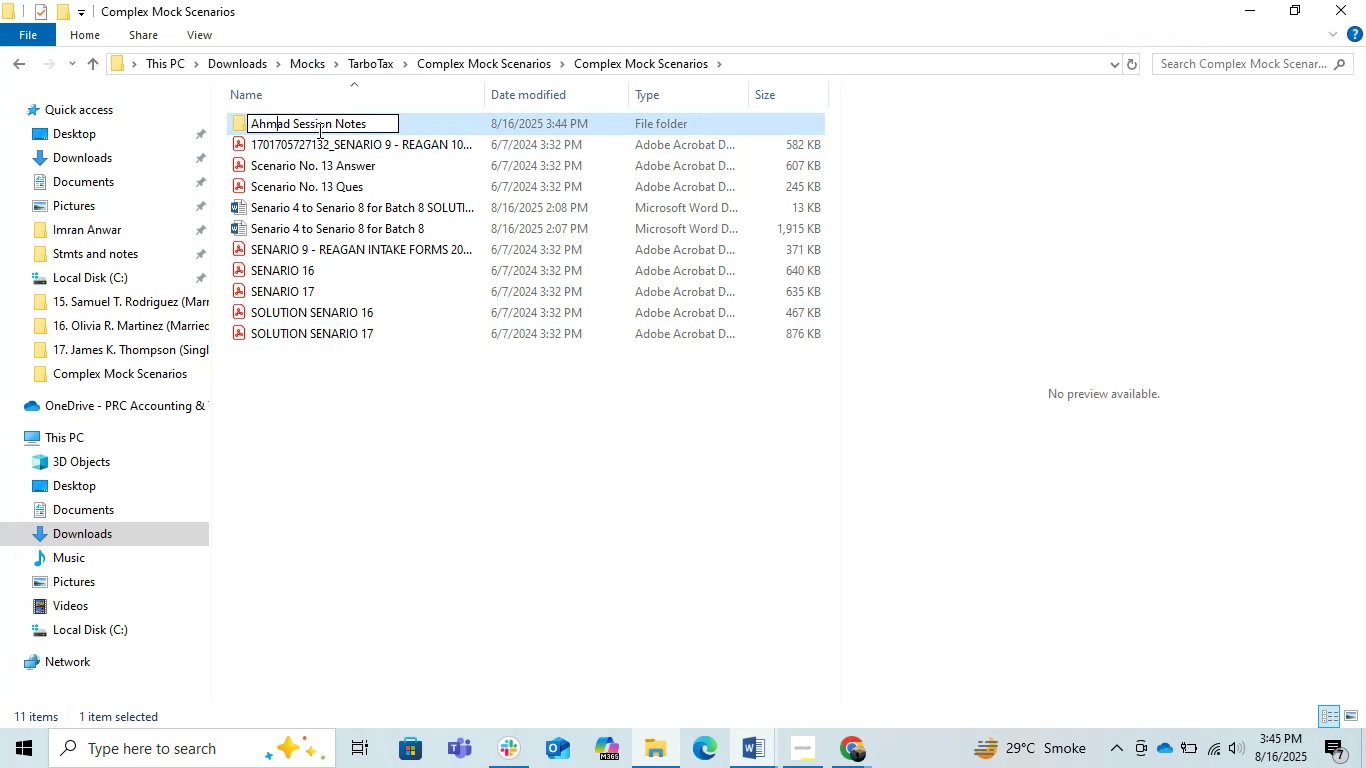 
key(ArrowLeft)
 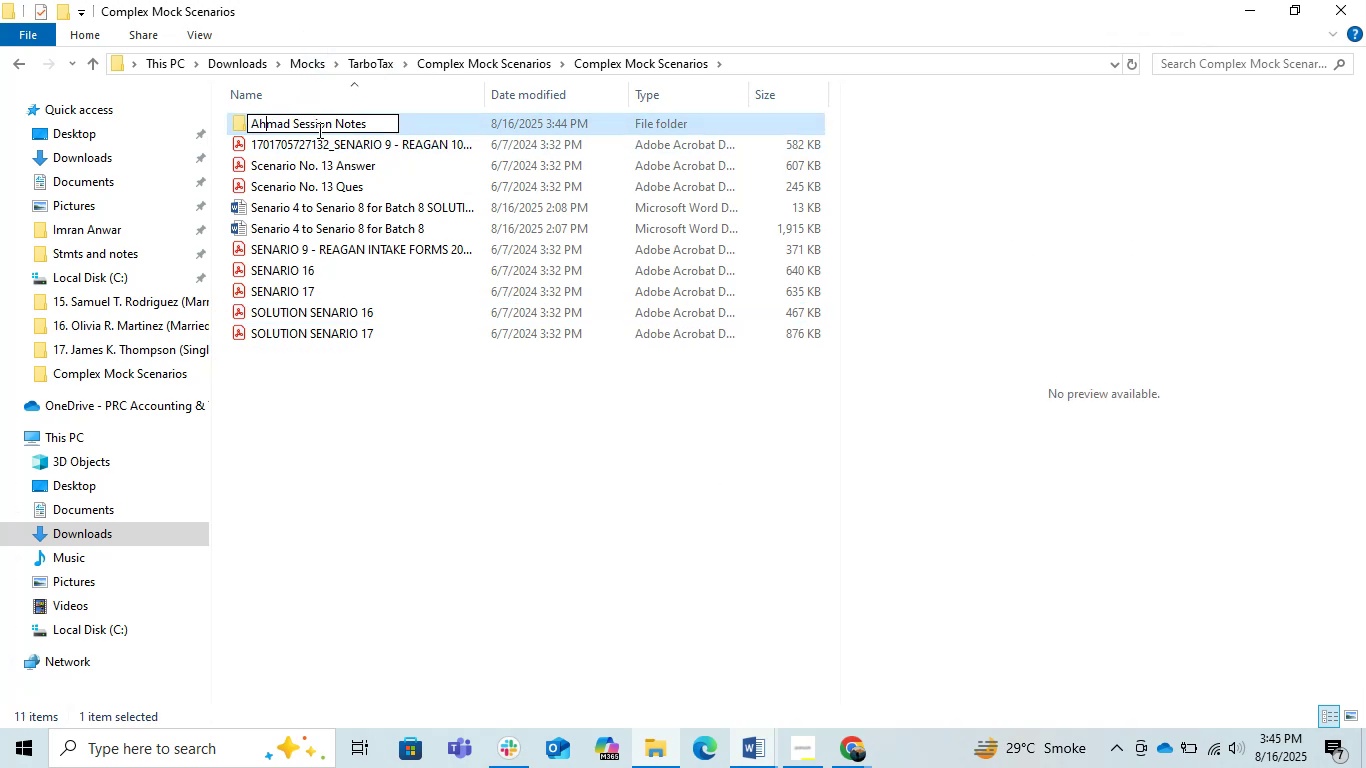 
key(ArrowLeft)
 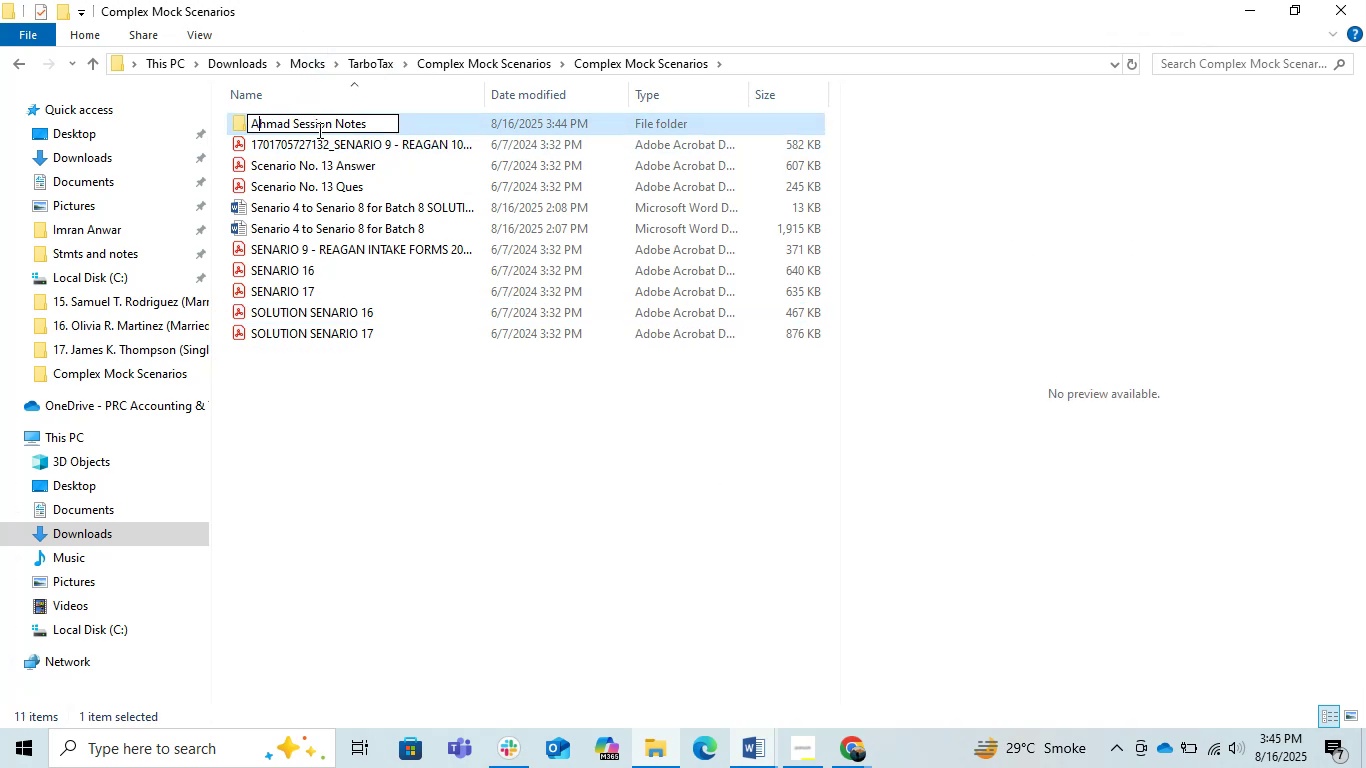 
key(ArrowRight)
 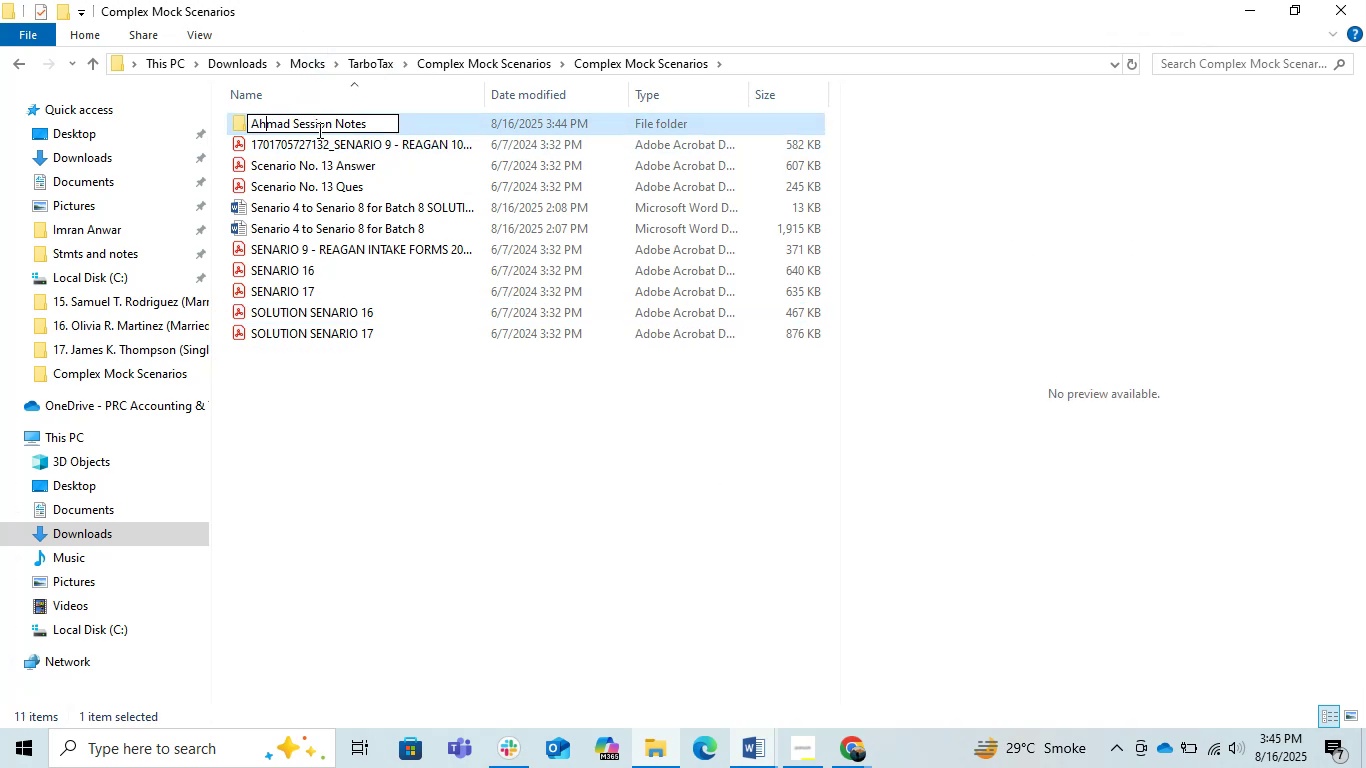 
key(ArrowRight)
 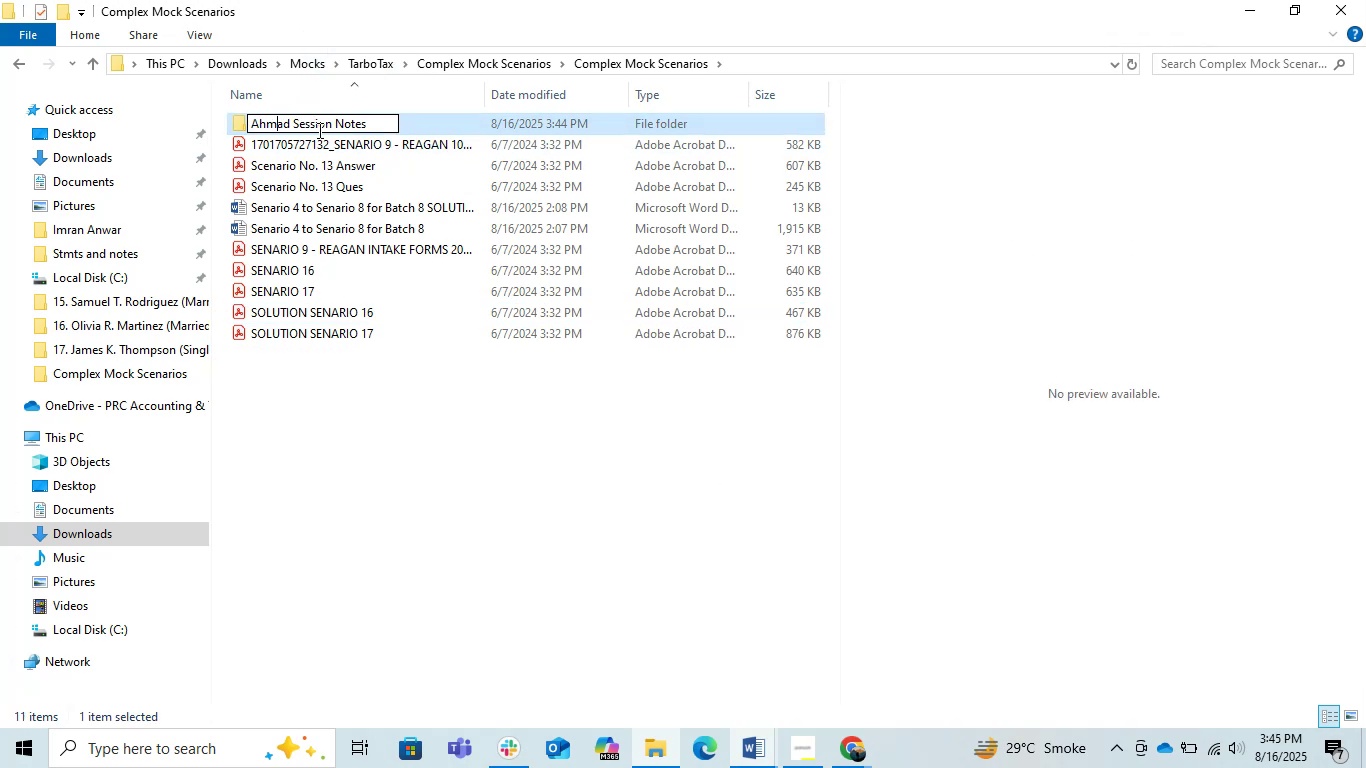 
key(ArrowRight)
 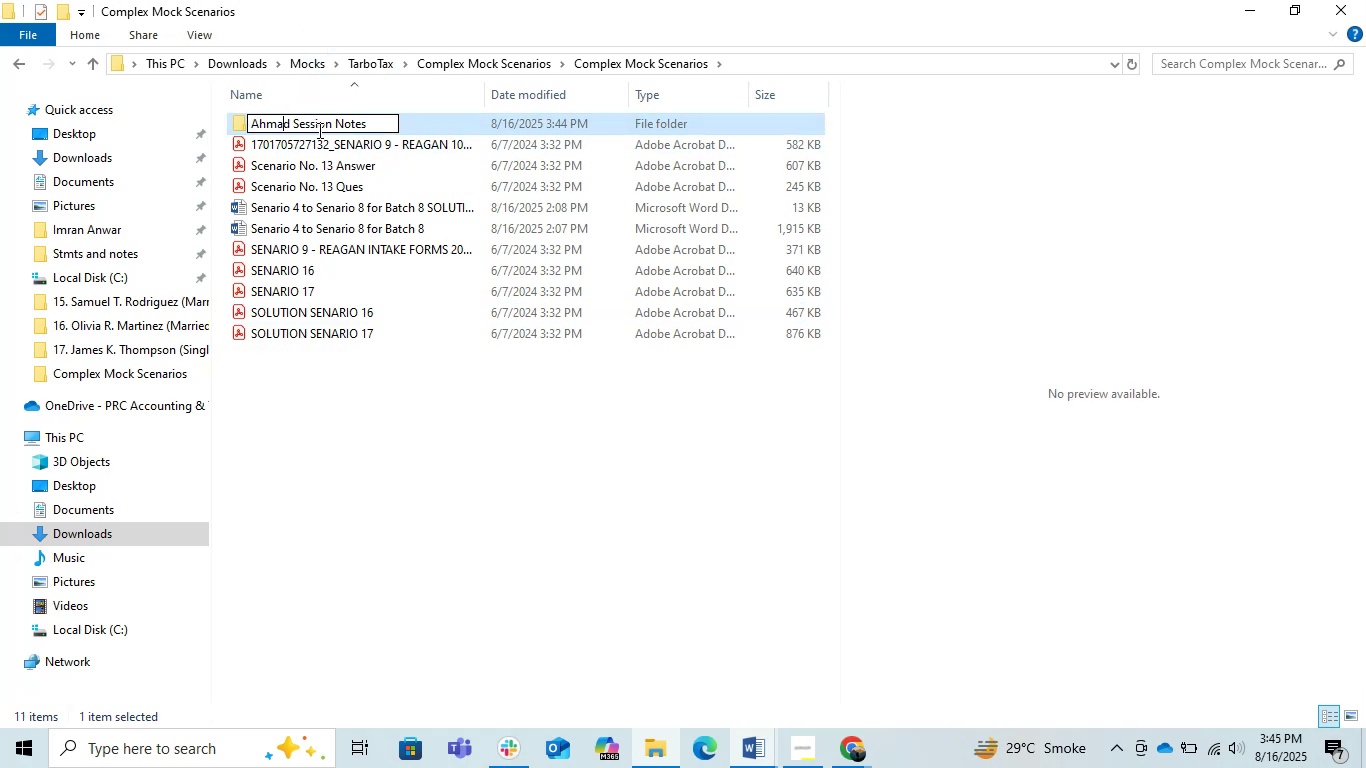 
key(Backspace)
 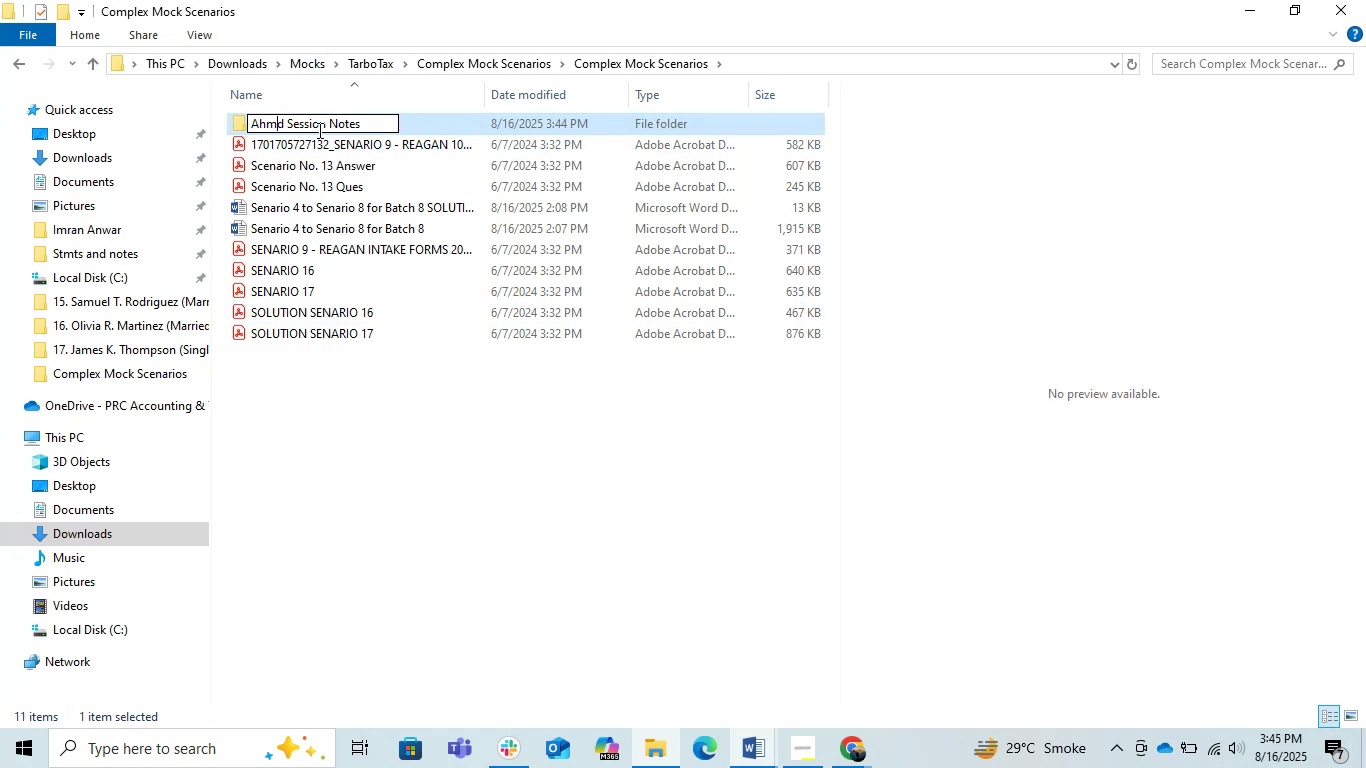 
key(Backspace)
 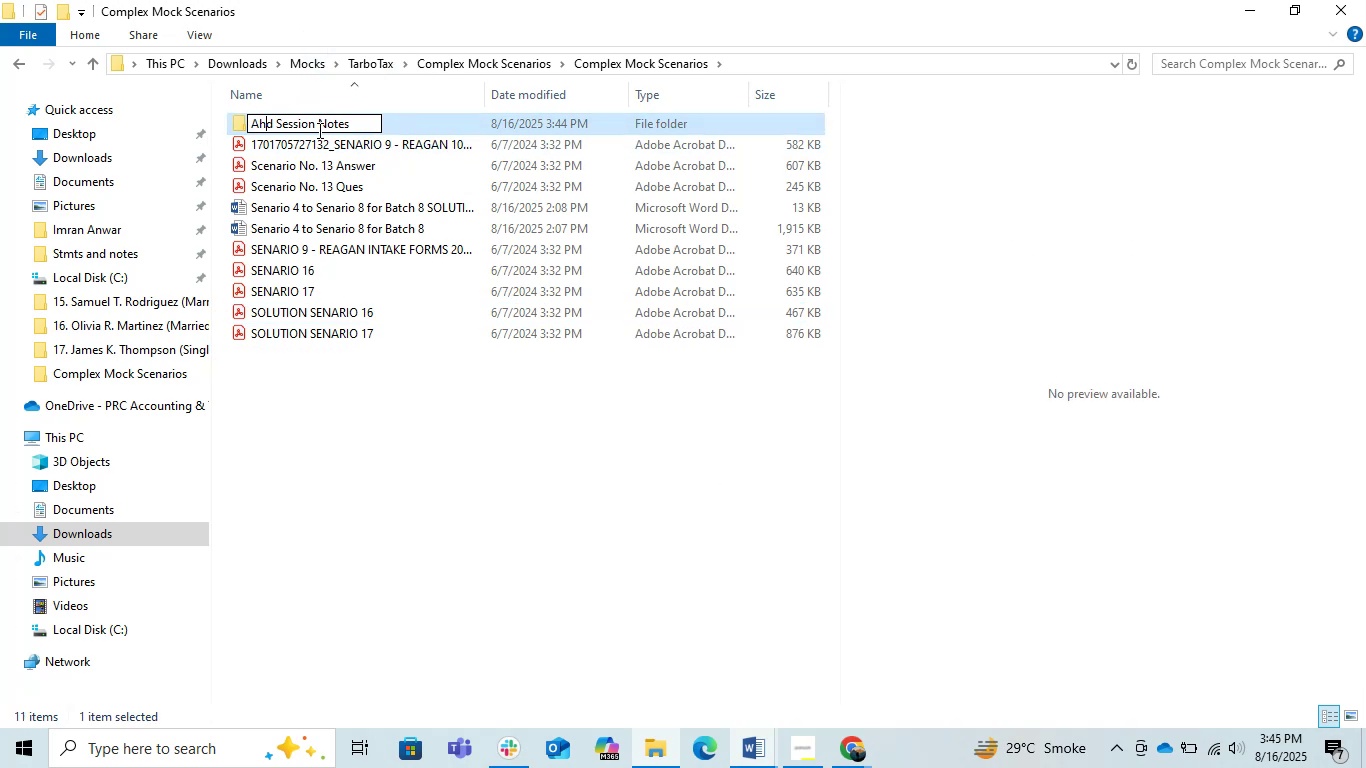 
key(Backspace)
 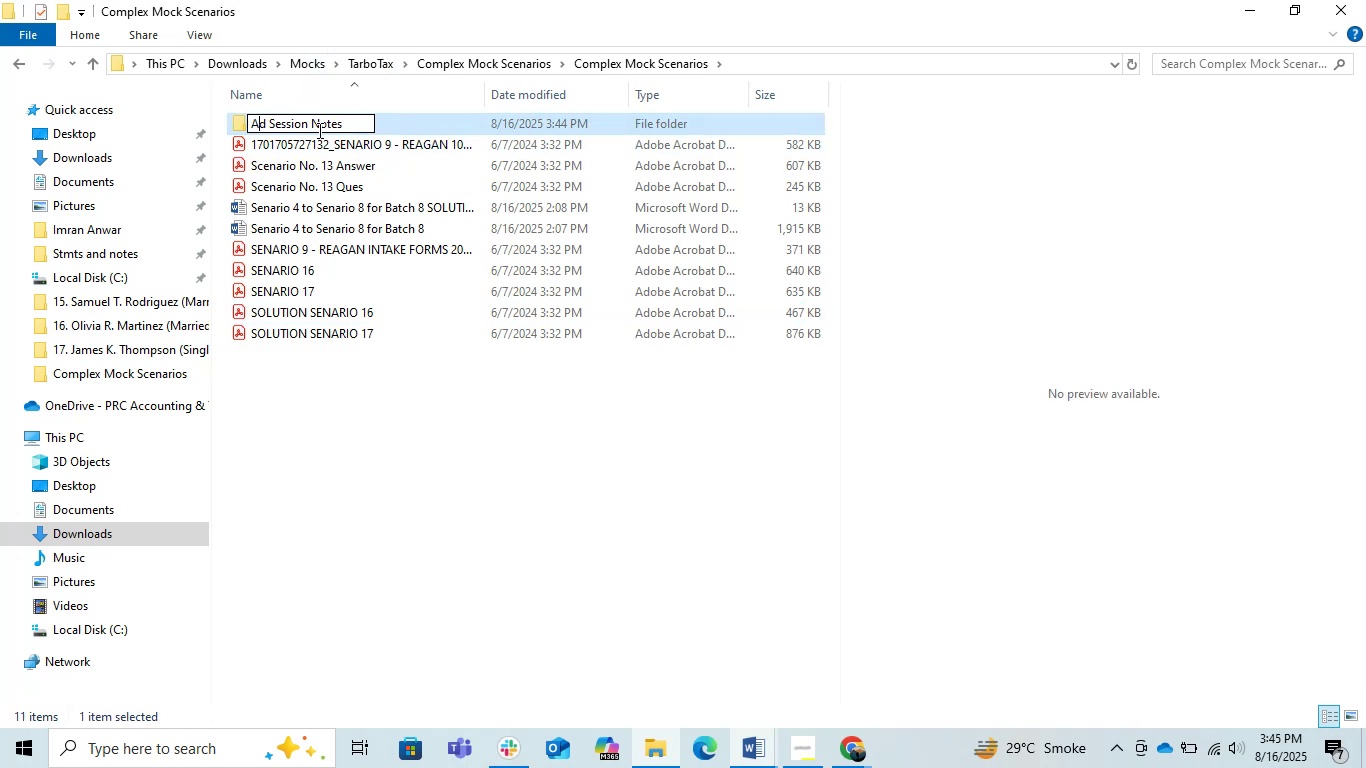 
key(ArrowRight)
 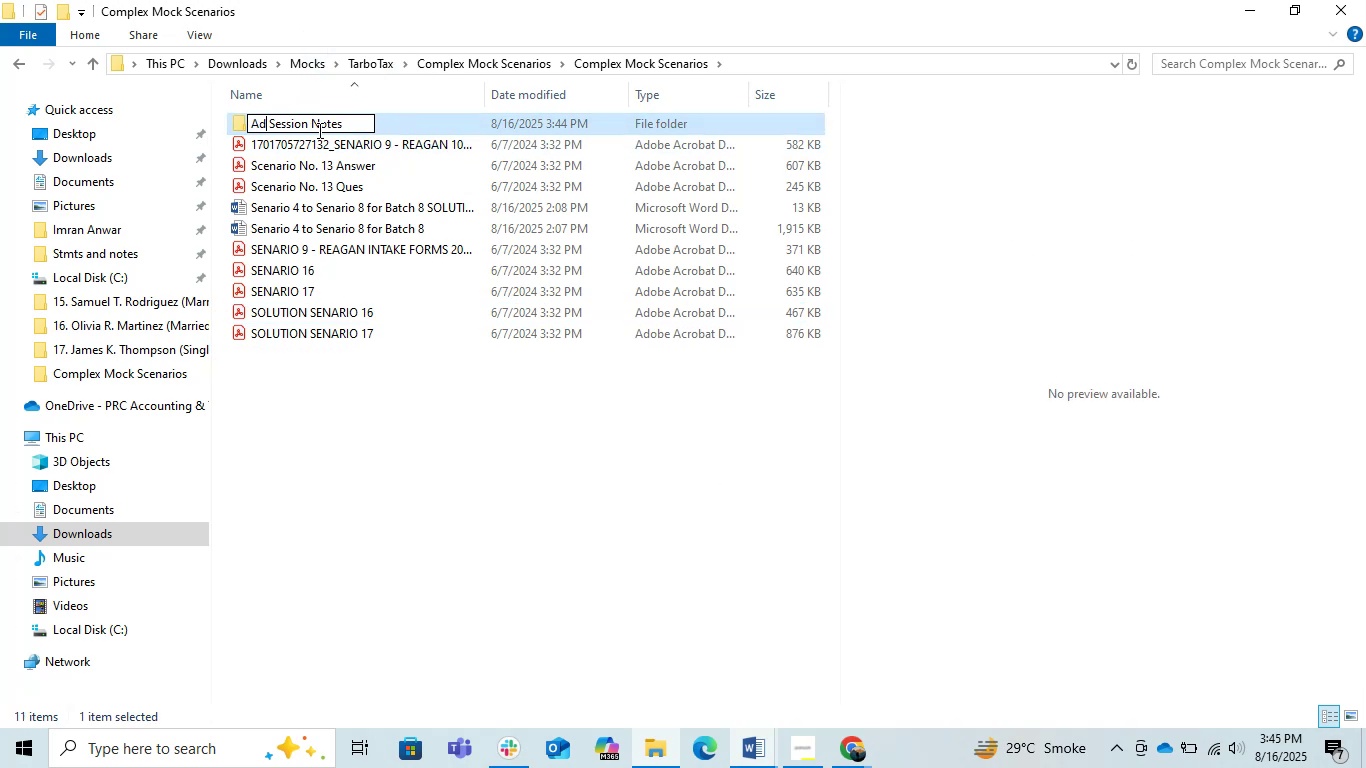 
type(am)
 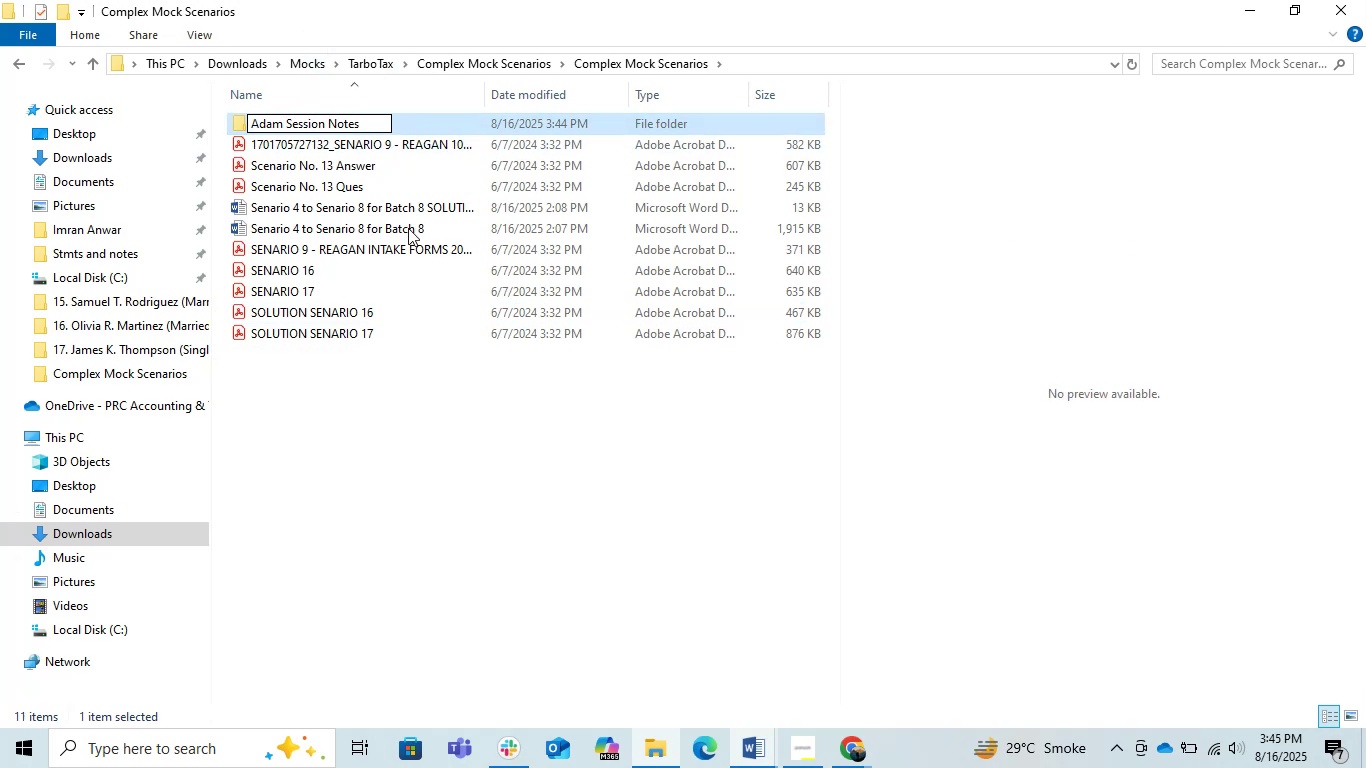 
left_click([528, 457])
 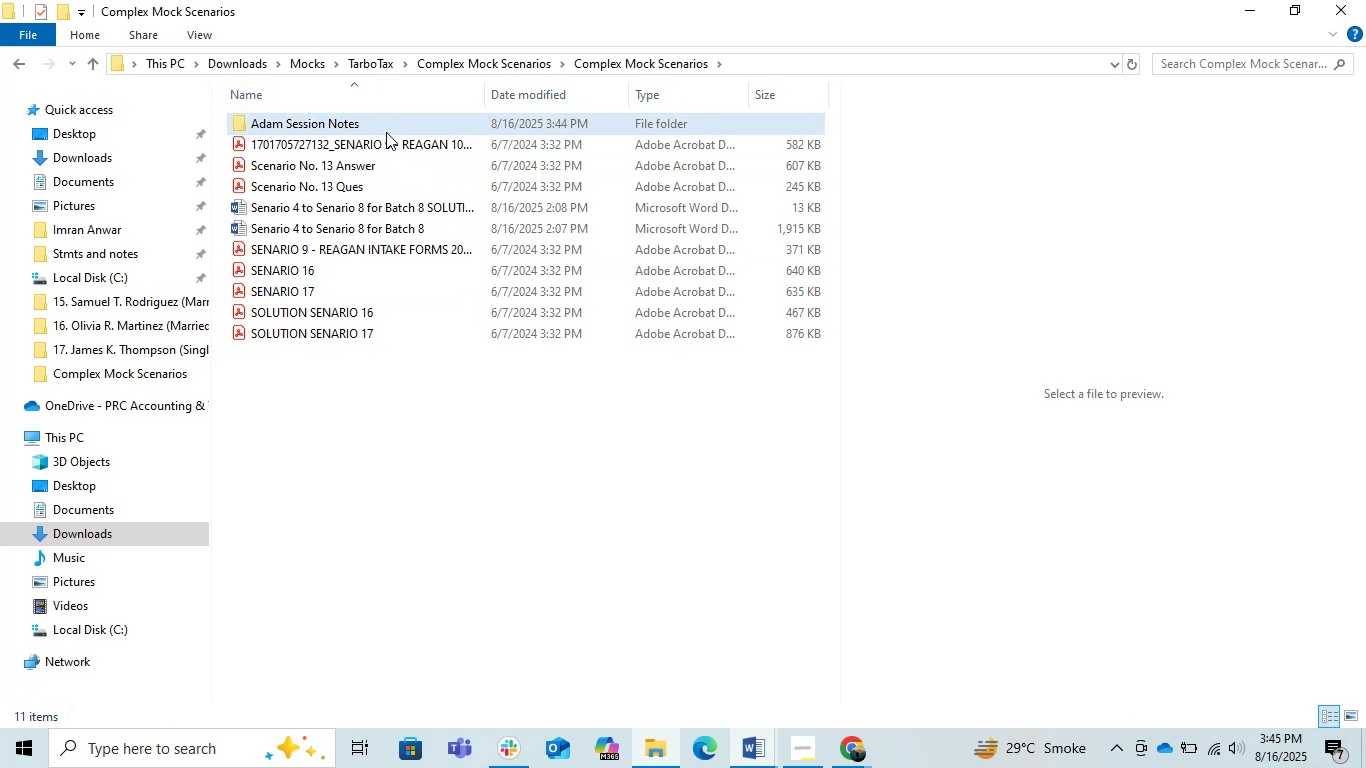 
double_click([379, 125])
 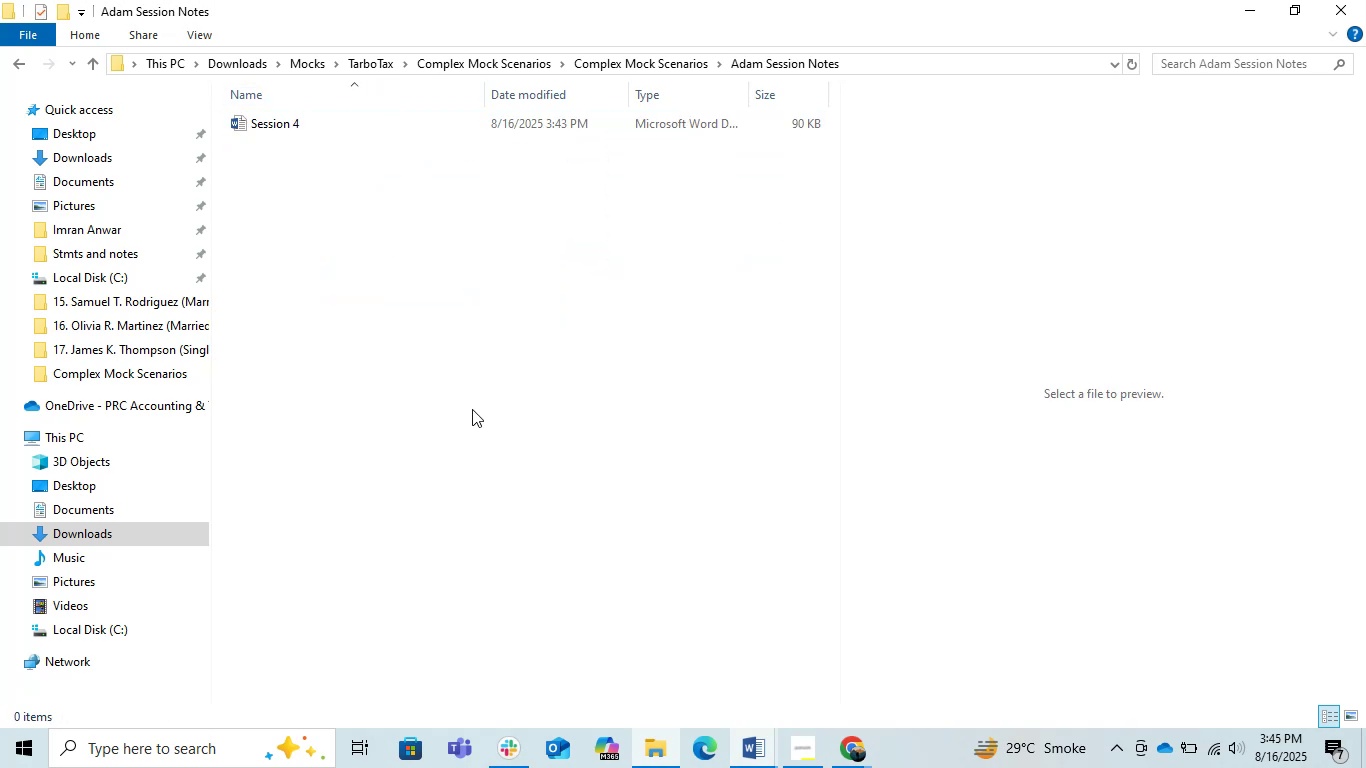 
left_click([475, 416])
 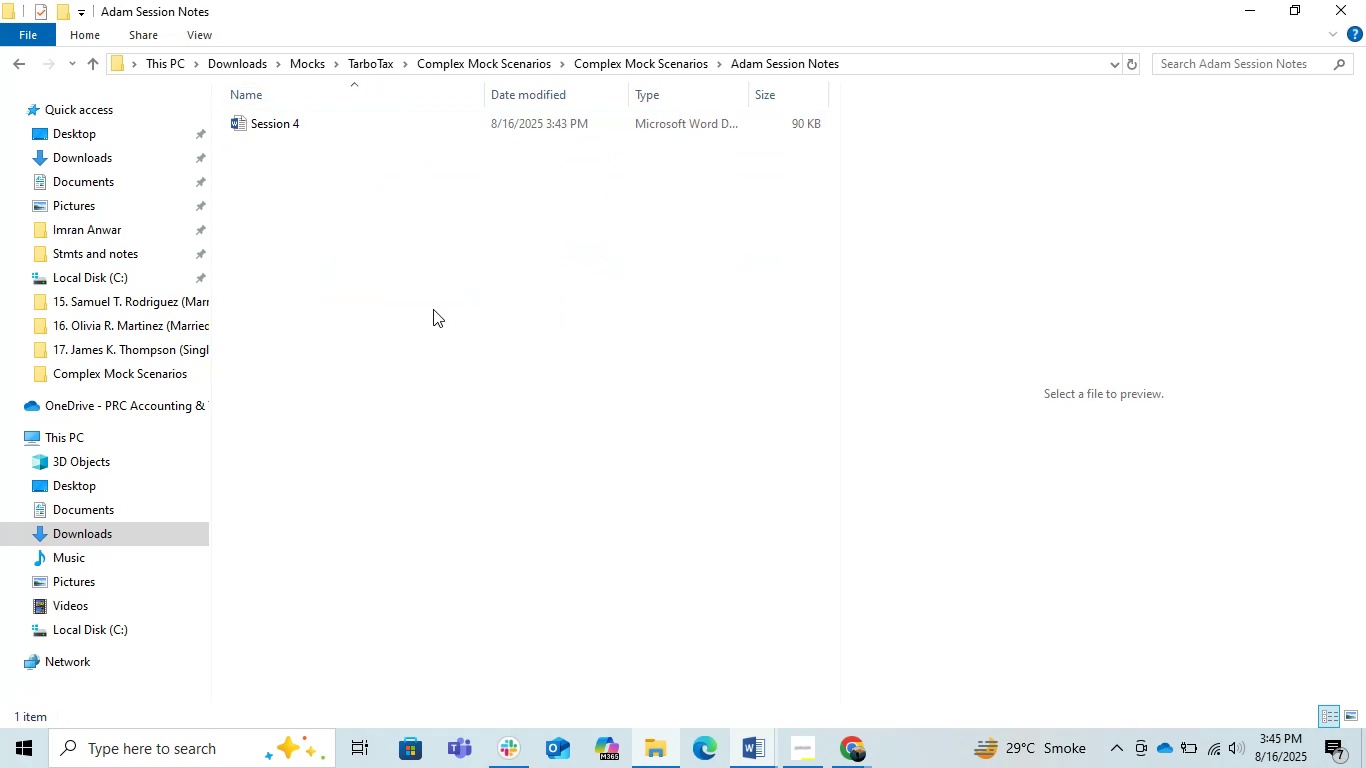 
left_click([433, 309])
 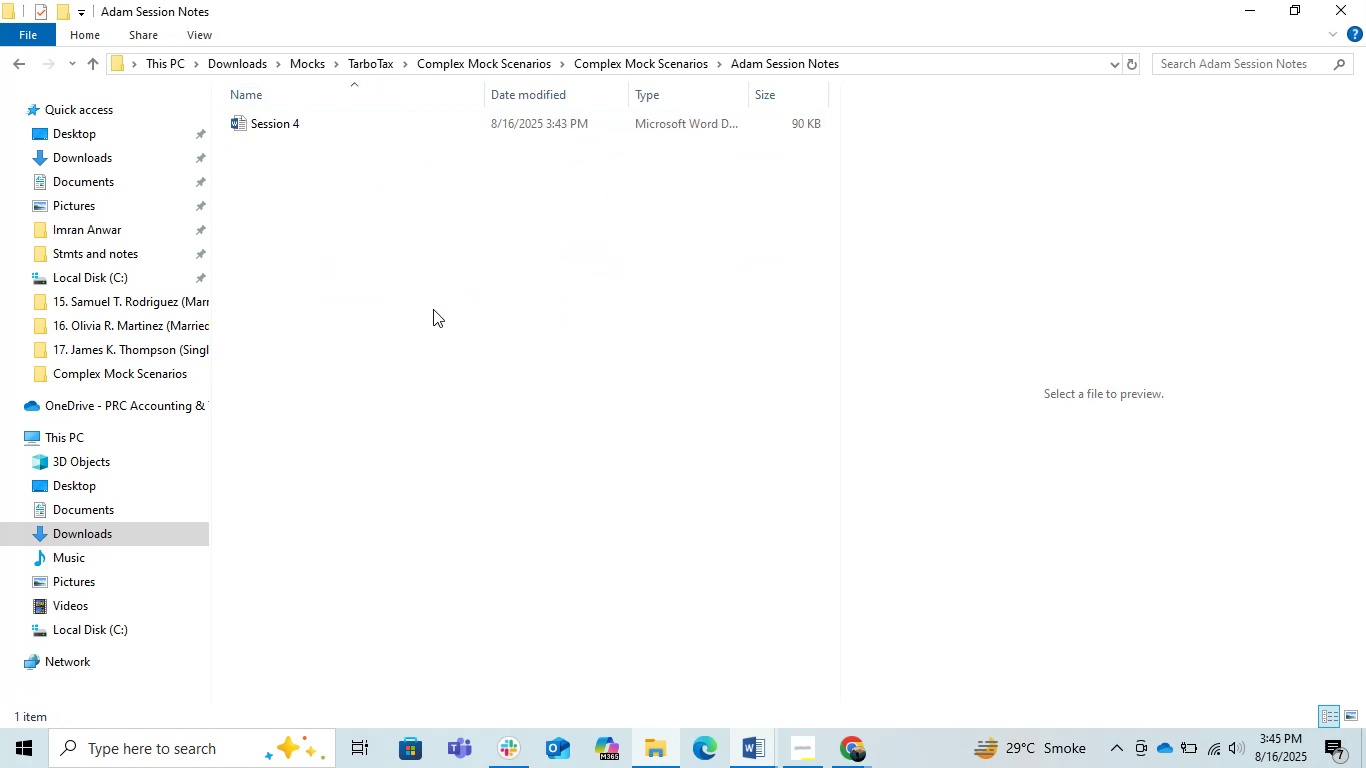 
key(Alt+AltLeft)
 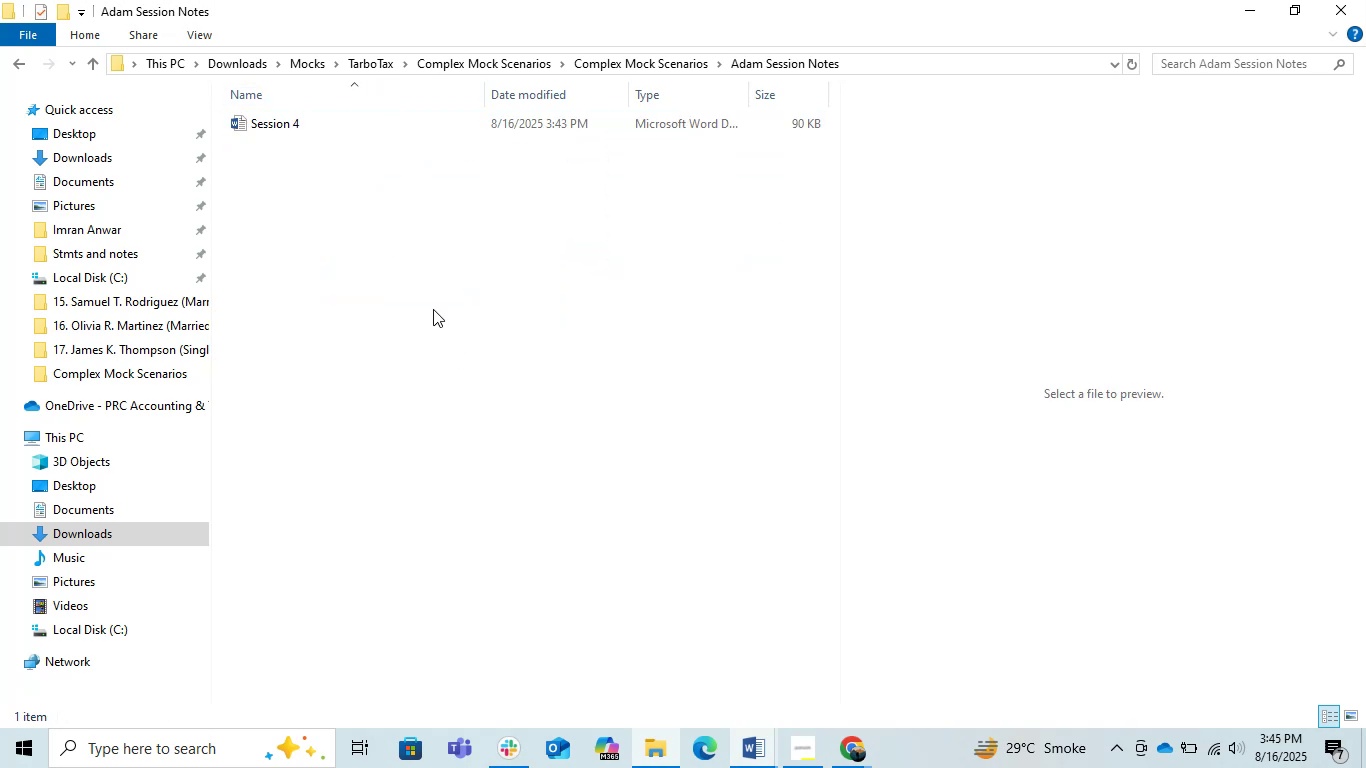 
key(Alt+Tab)
 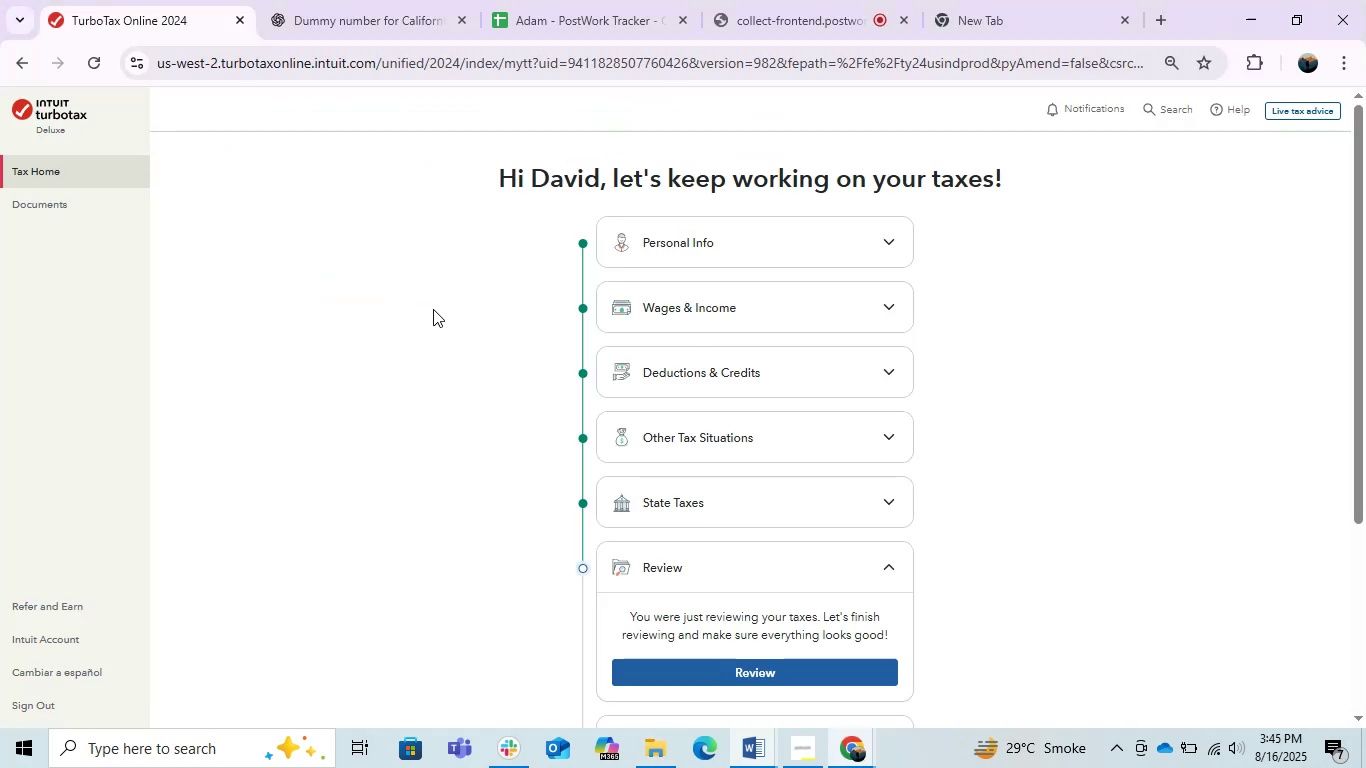 
key(Alt+AltLeft)
 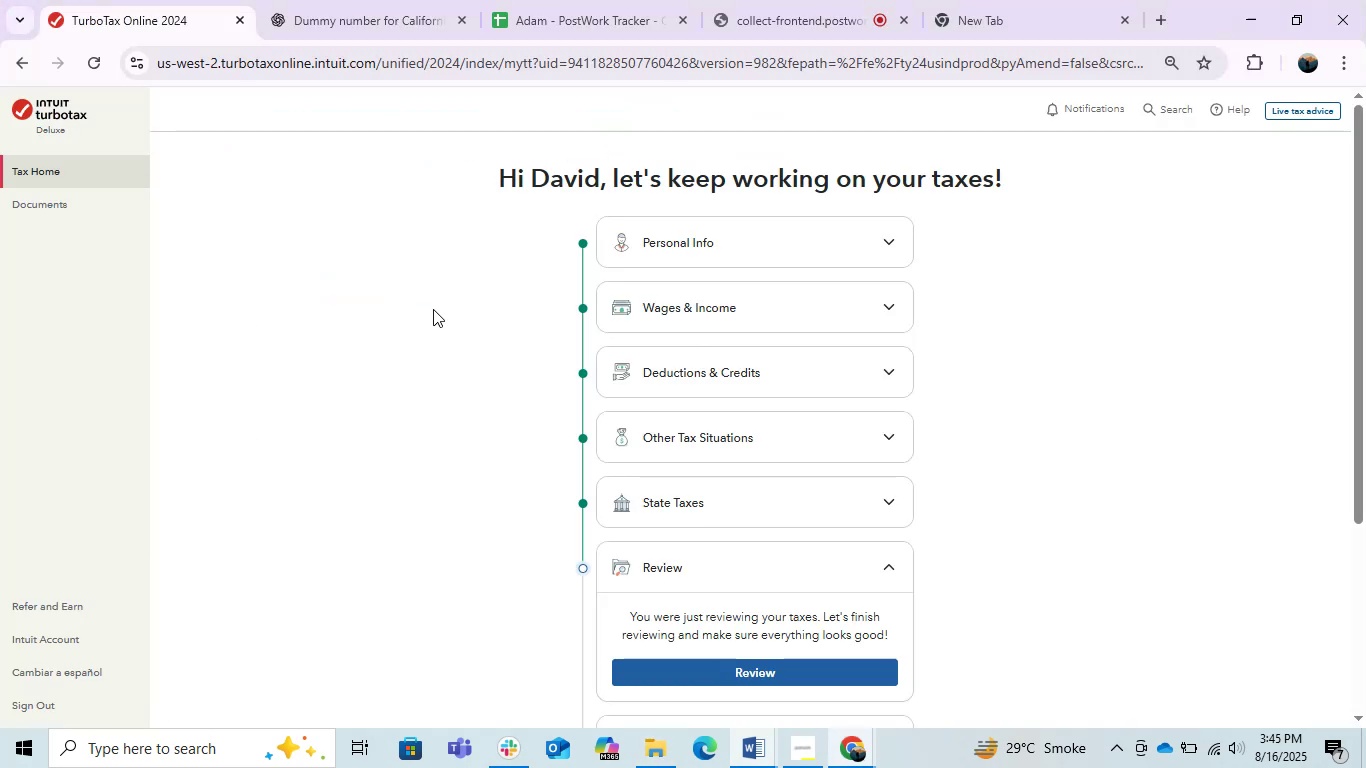 
key(Alt+Tab)
 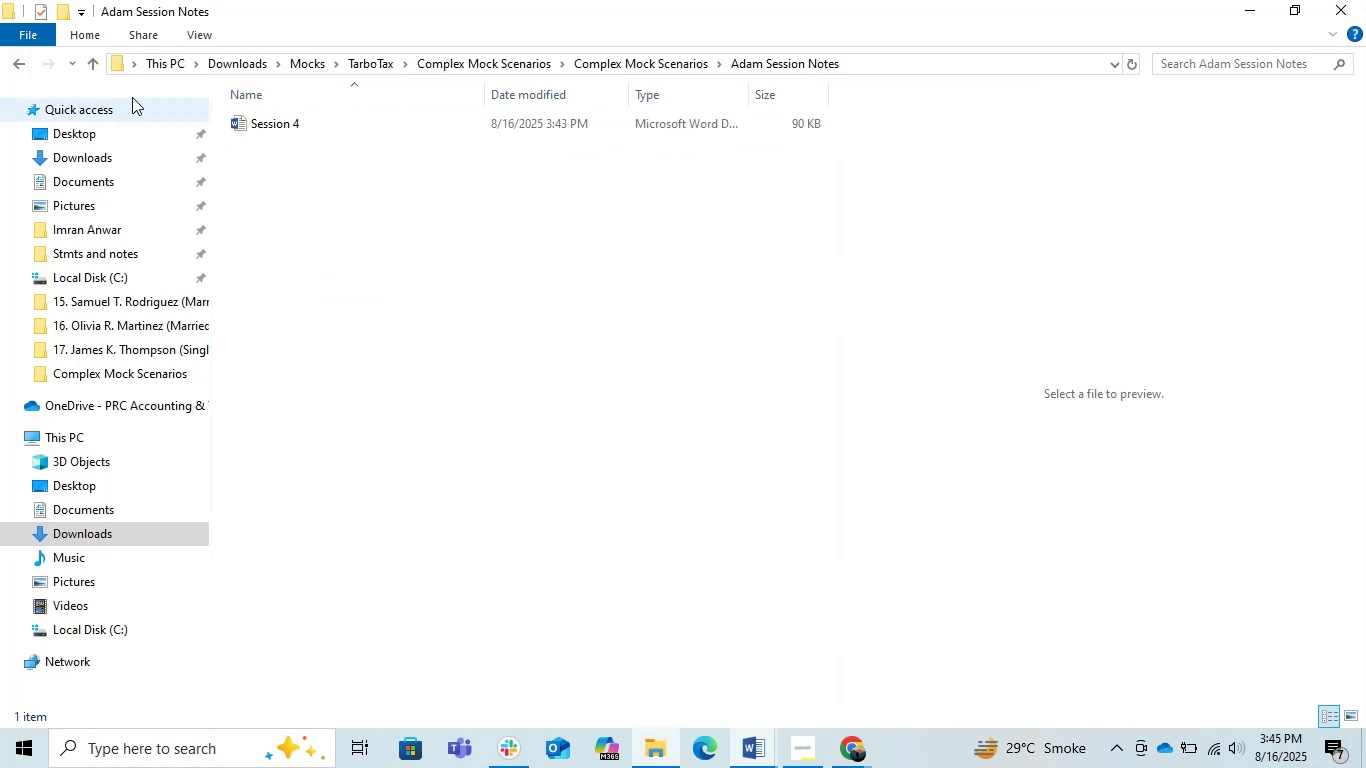 
left_click([91, 65])
 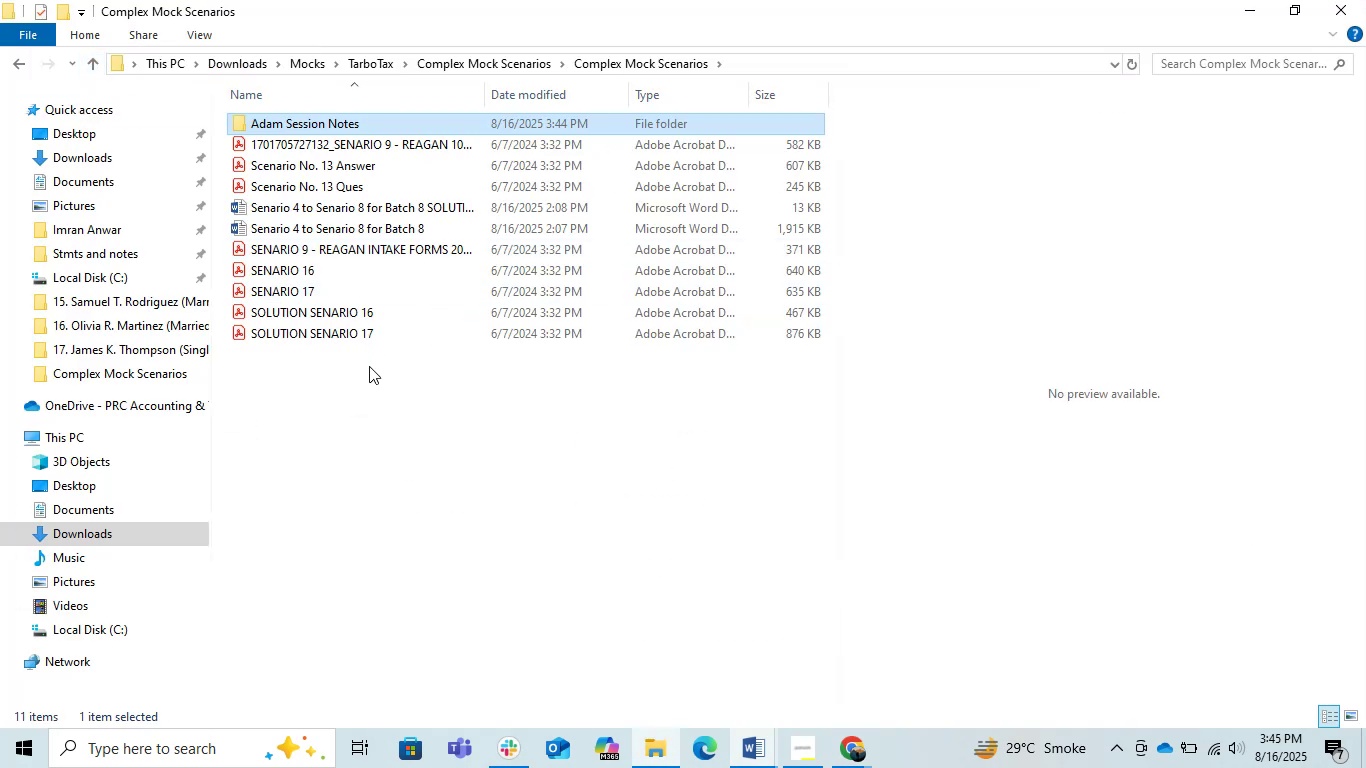 
left_click([376, 430])
 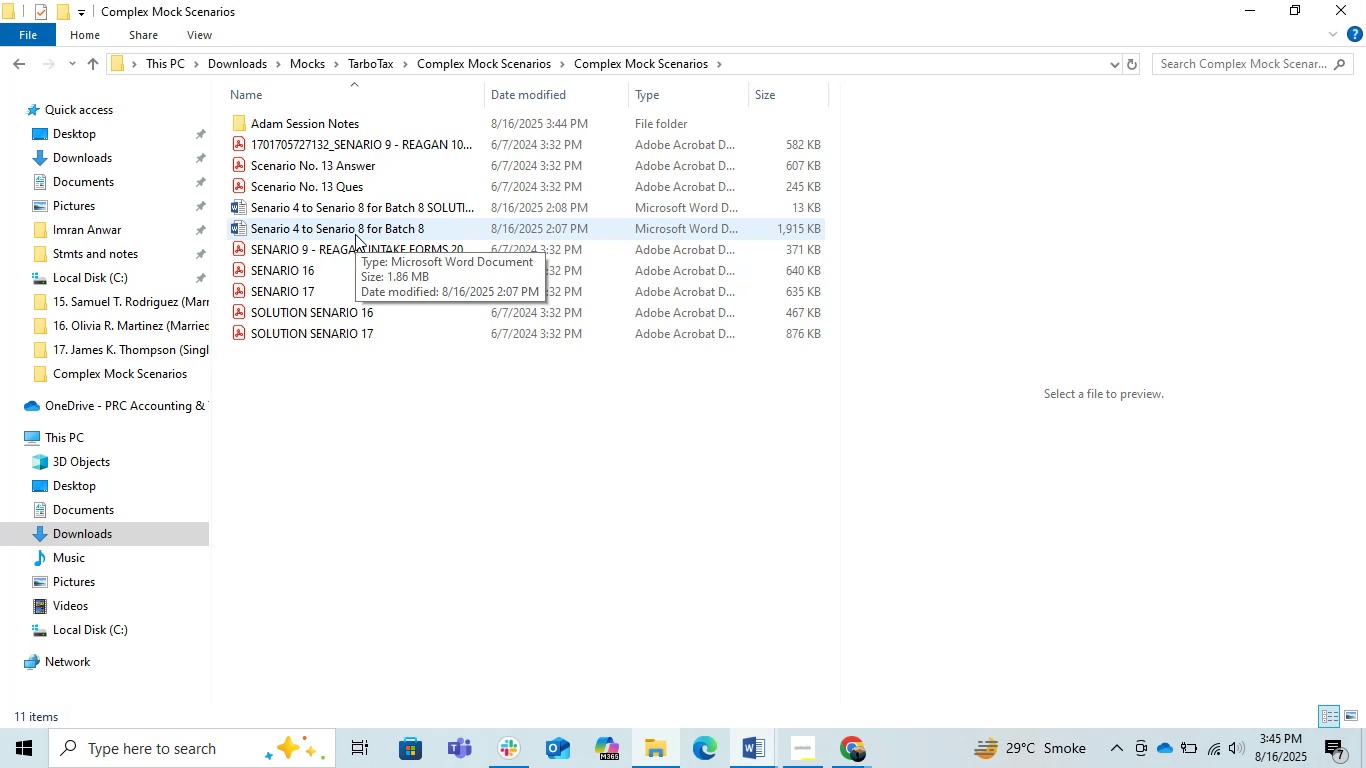 
double_click([355, 234])
 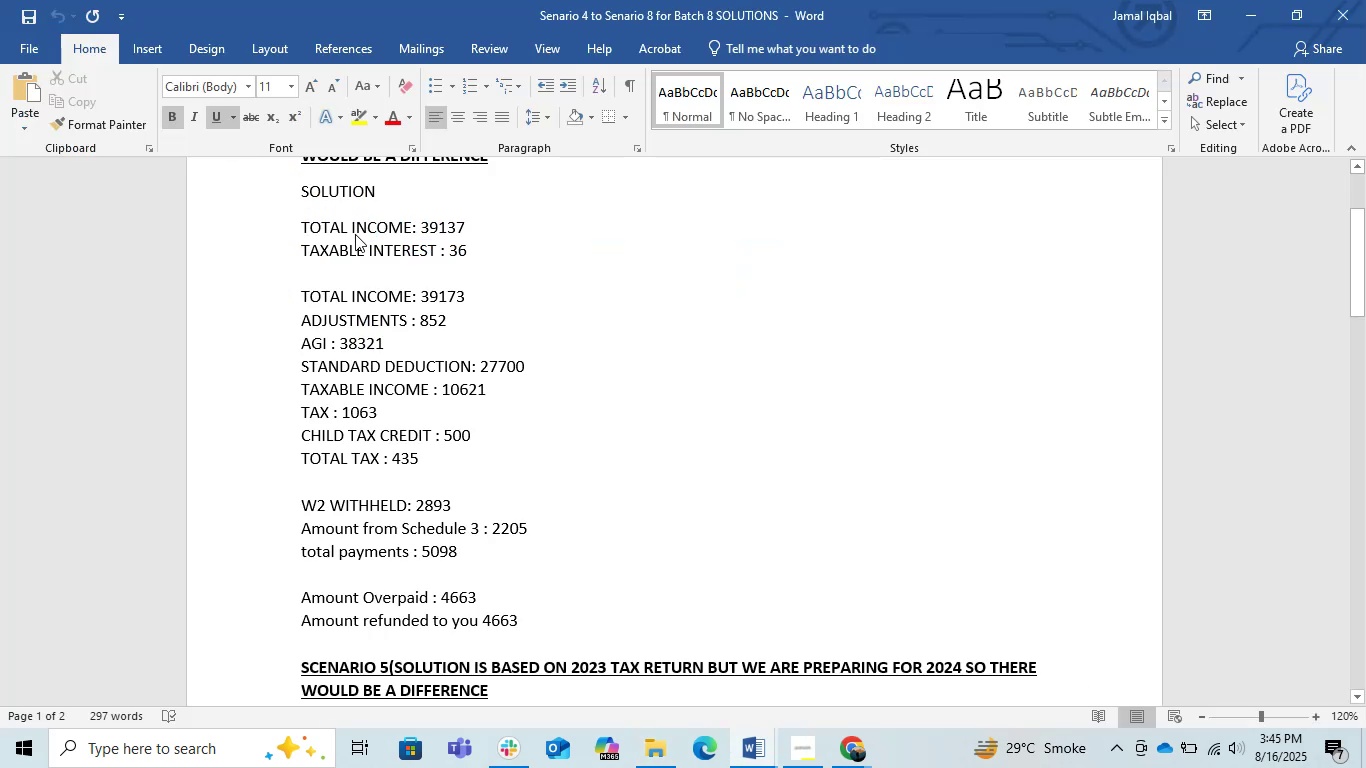 
scroll: coordinate [1365, 0], scroll_direction: down, amount: 19.0
 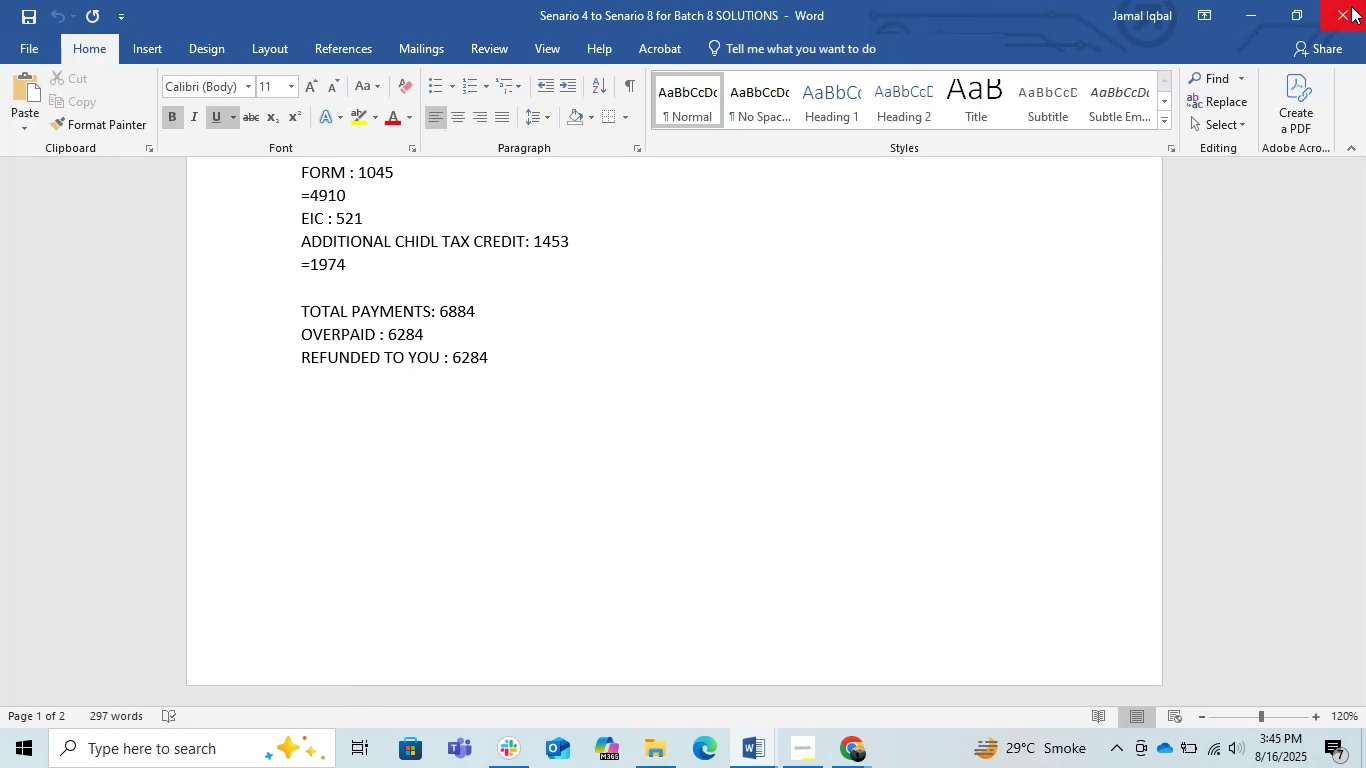 
left_click([1349, 8])
 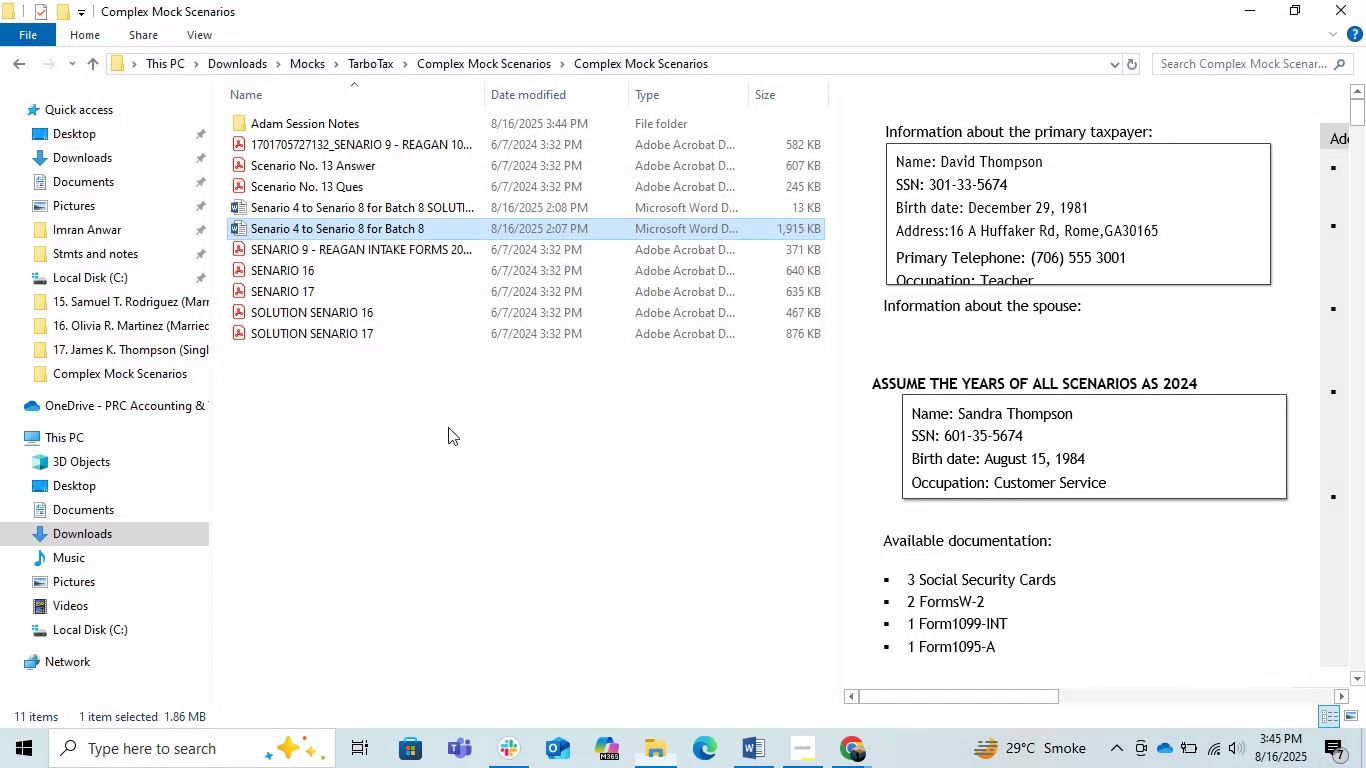 
left_click([415, 436])
 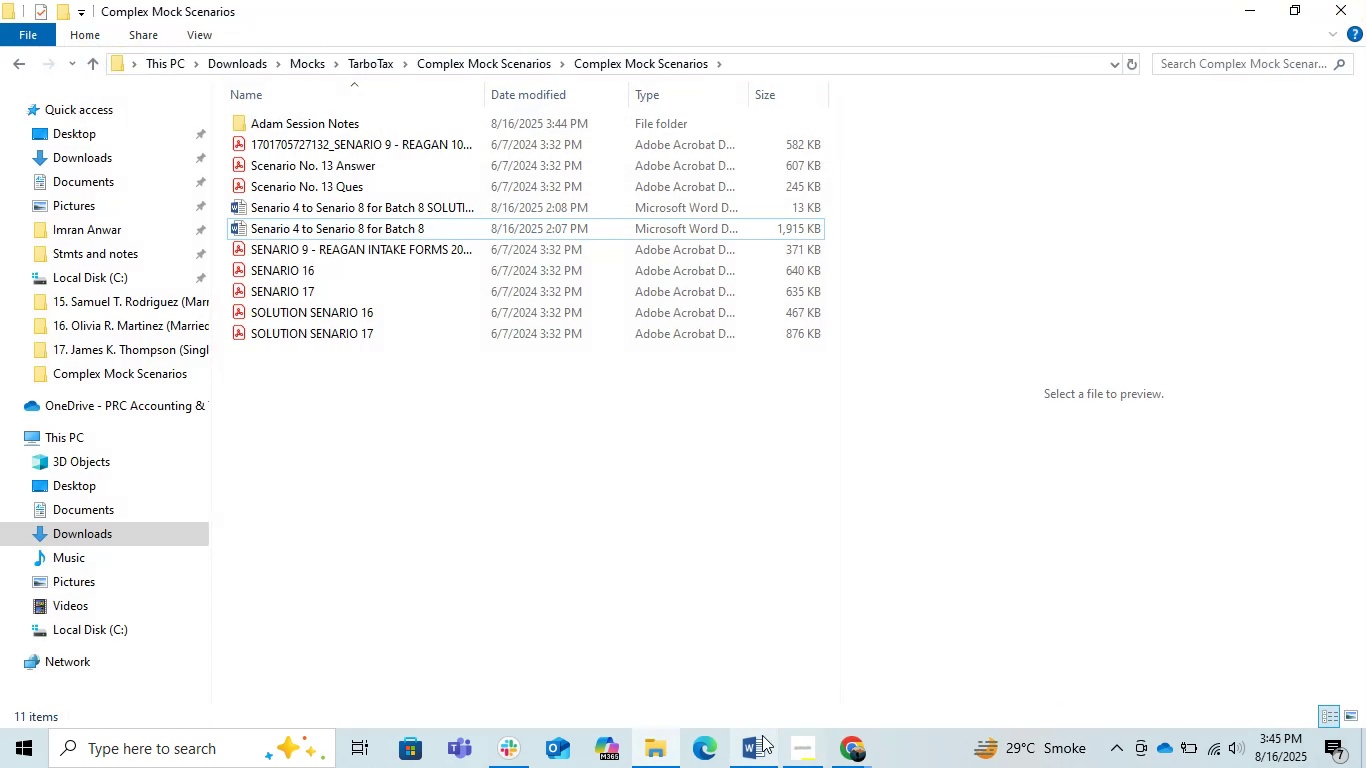 
left_click([868, 743])
 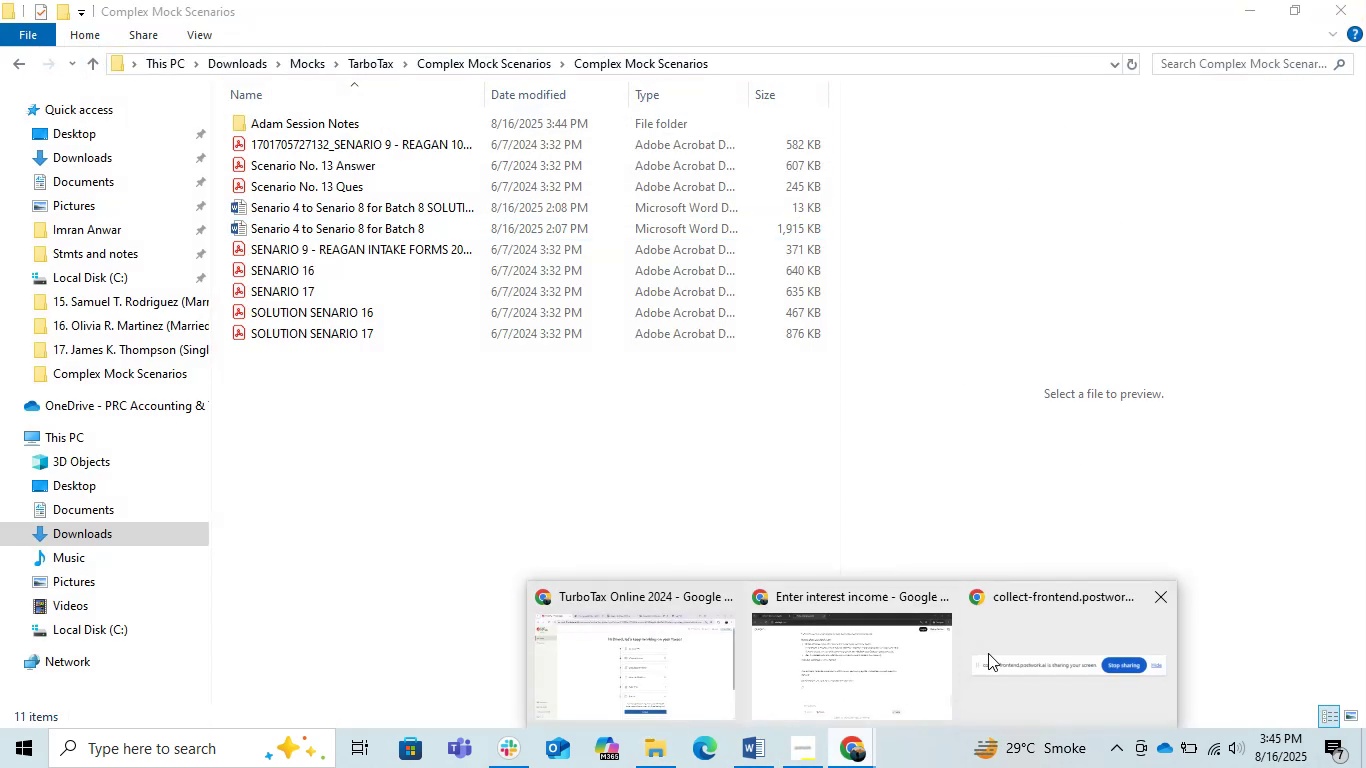 
mouse_move([734, 679])
 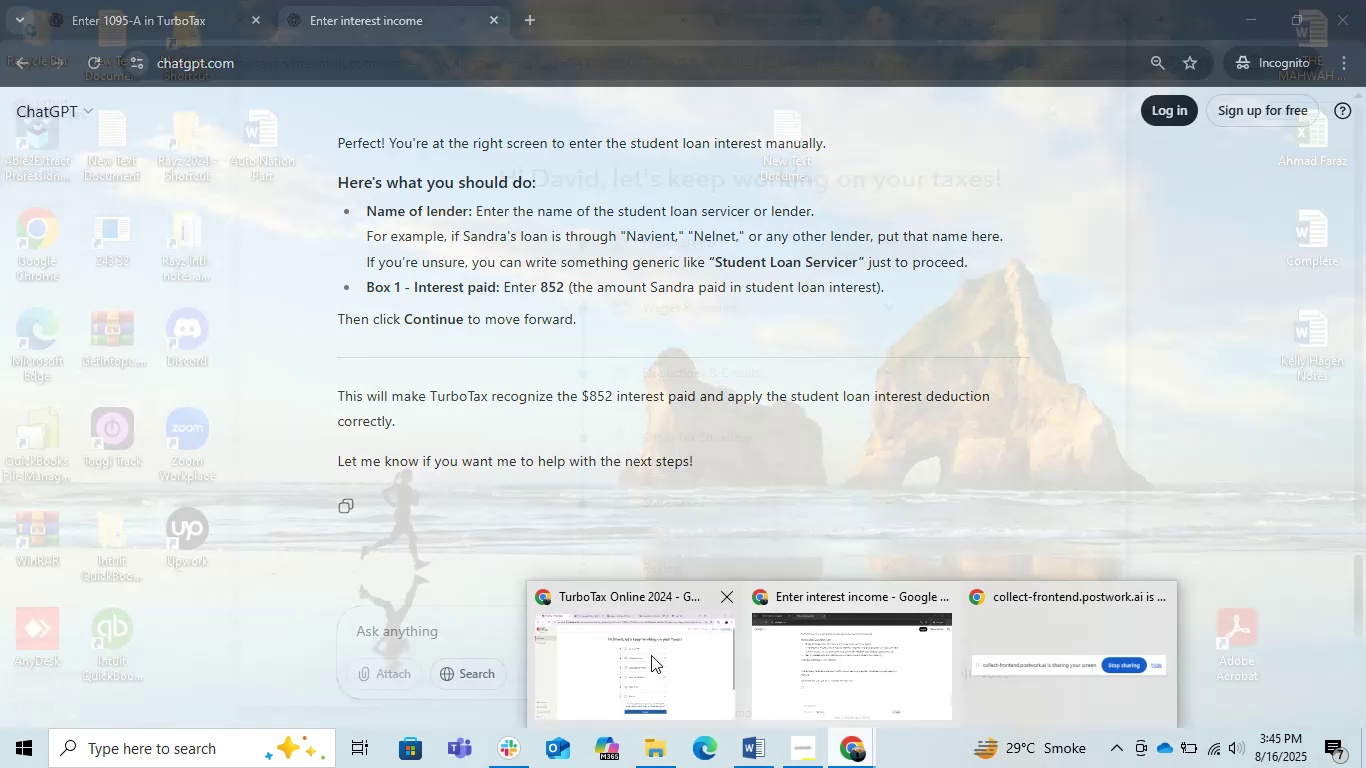 
left_click([640, 655])
 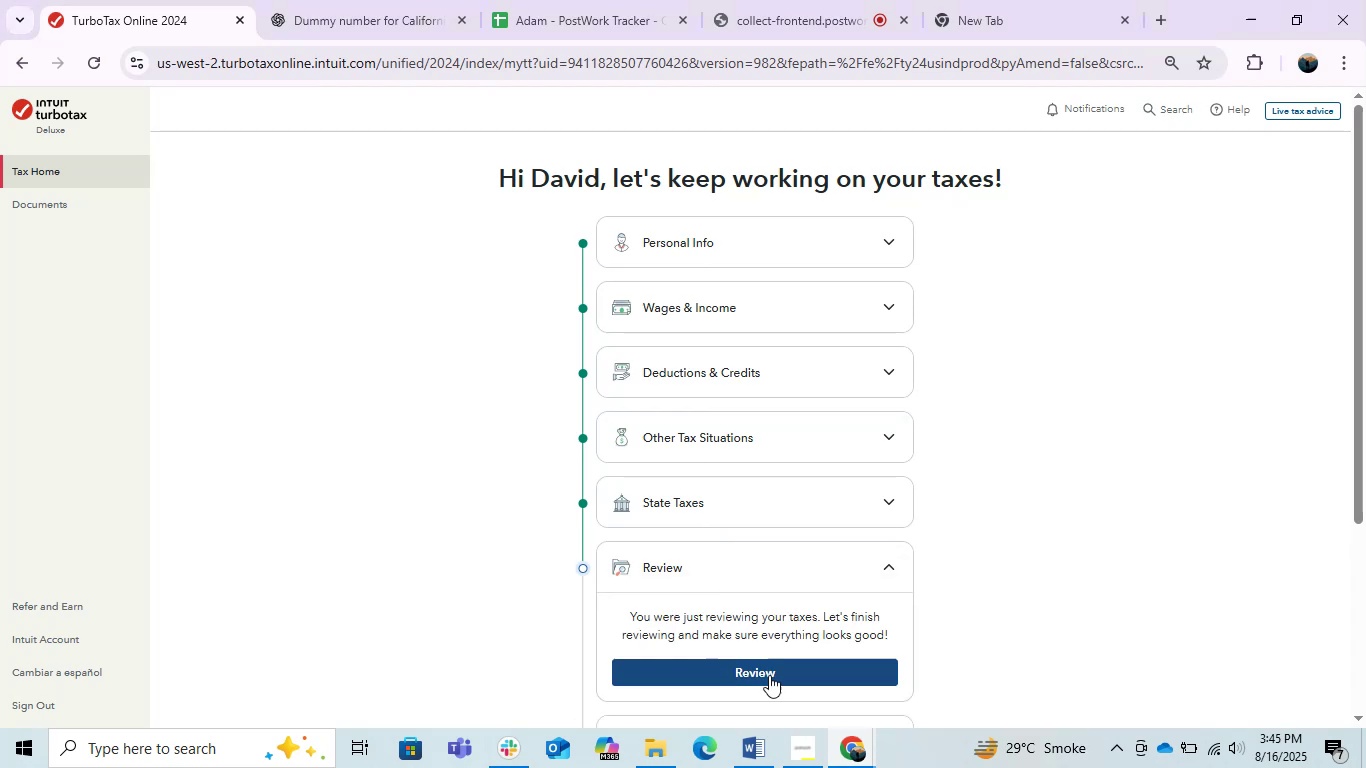 
left_click([769, 675])
 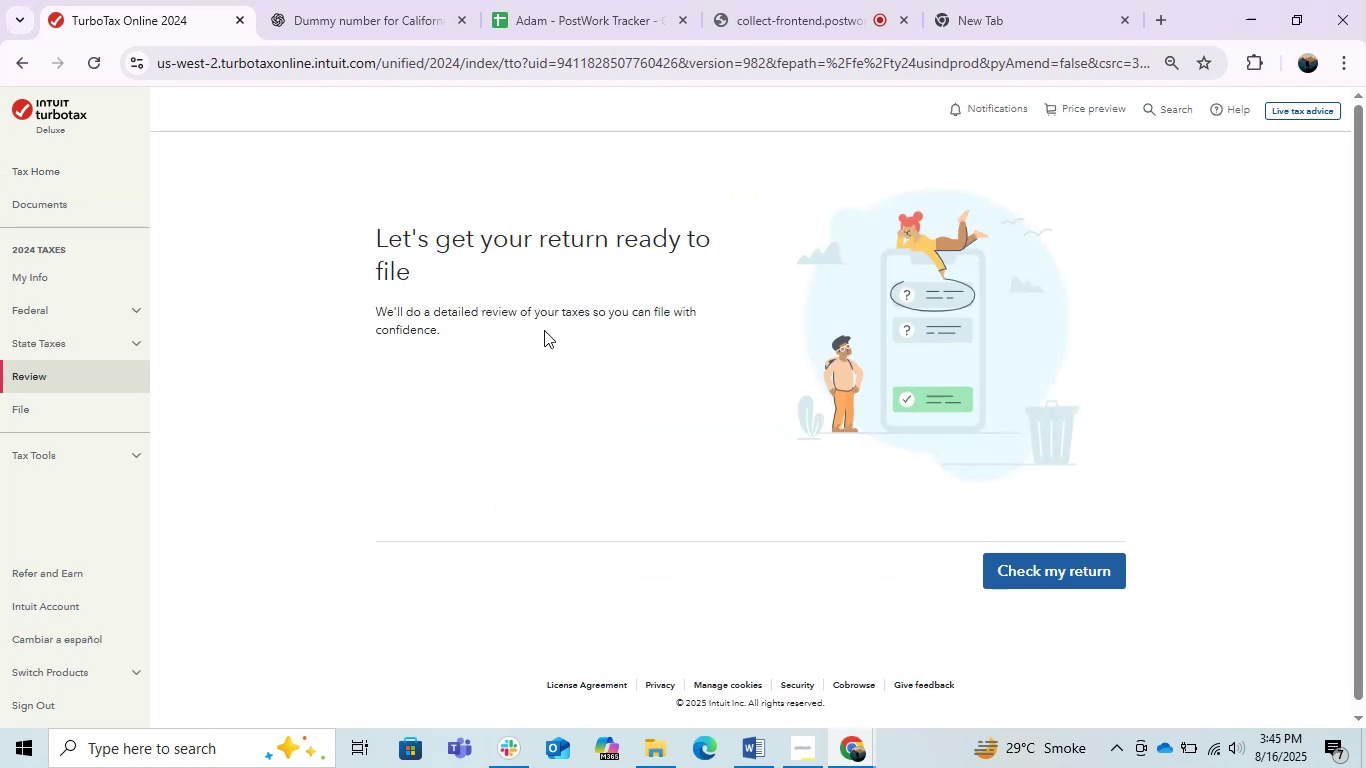 
left_click([84, 662])
 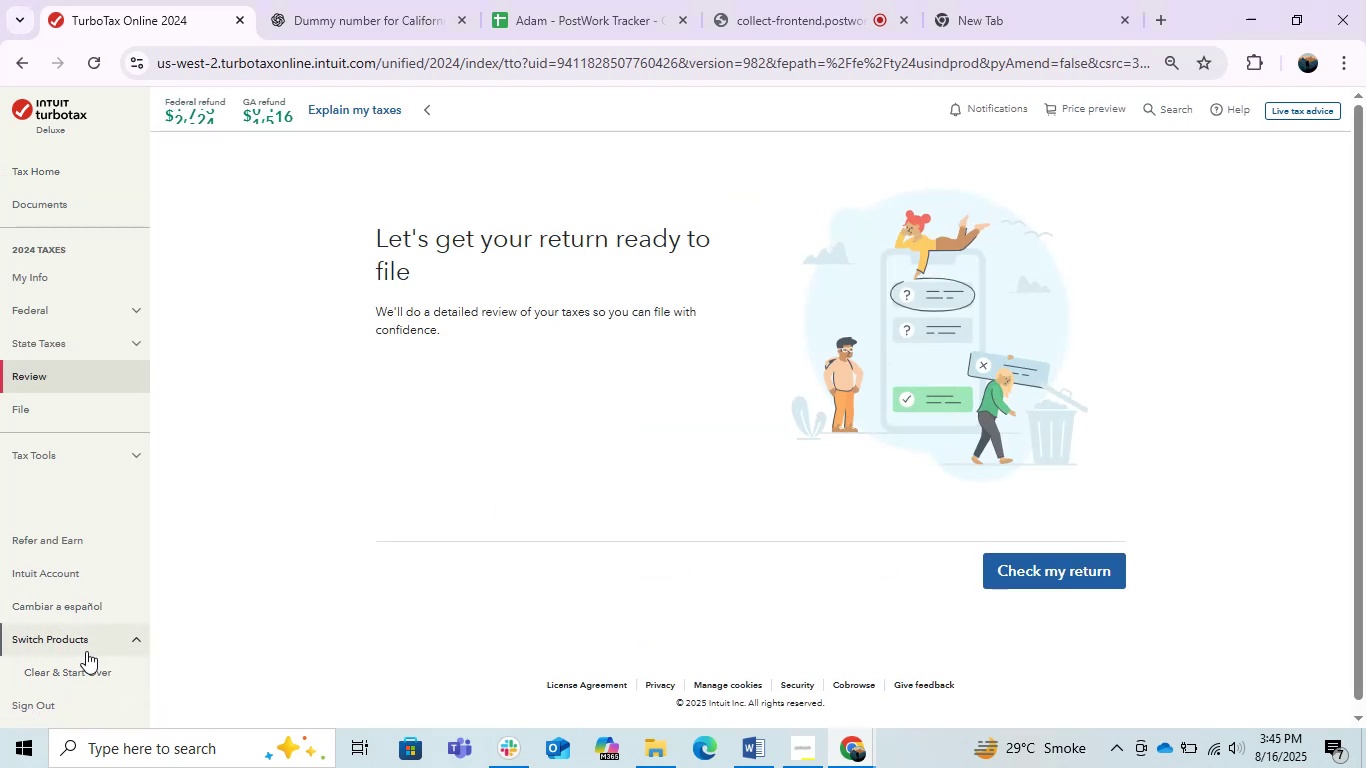 
left_click([105, 671])
 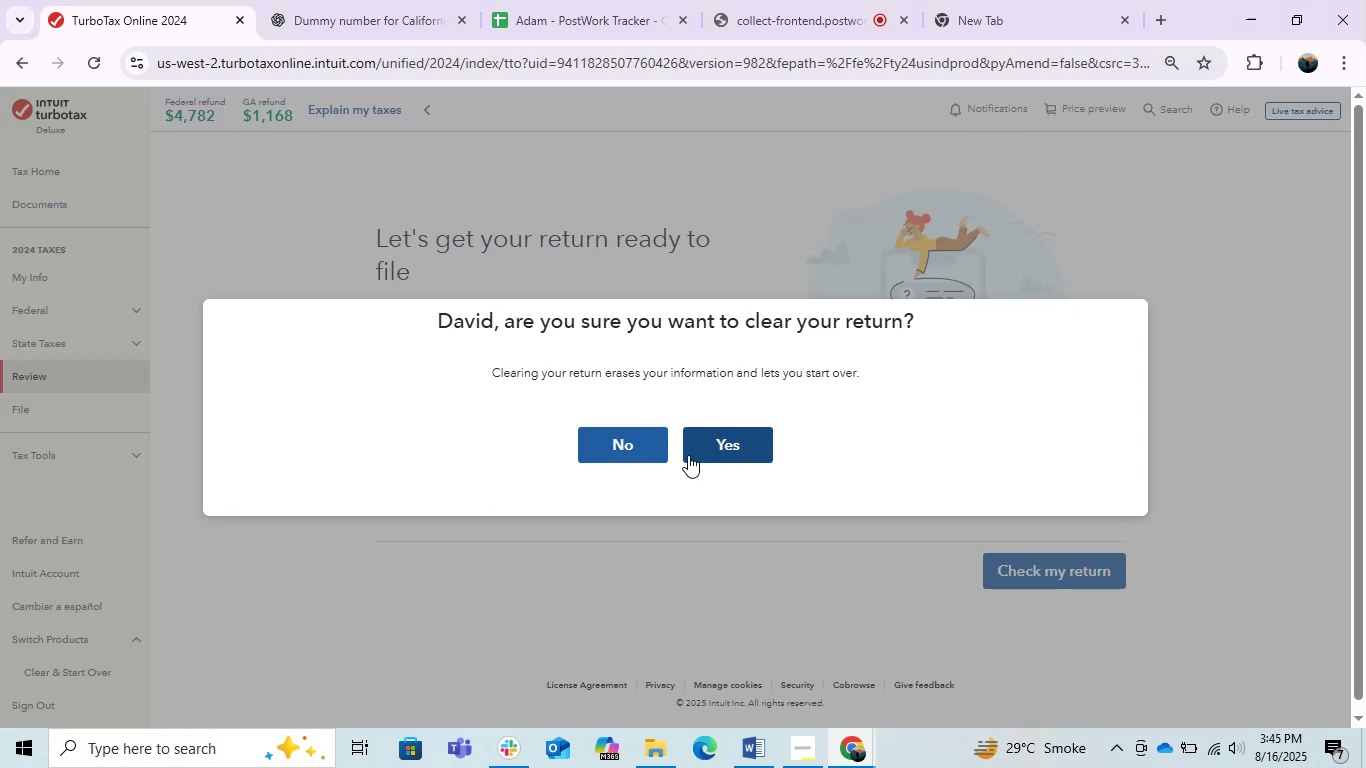 
left_click([717, 449])
 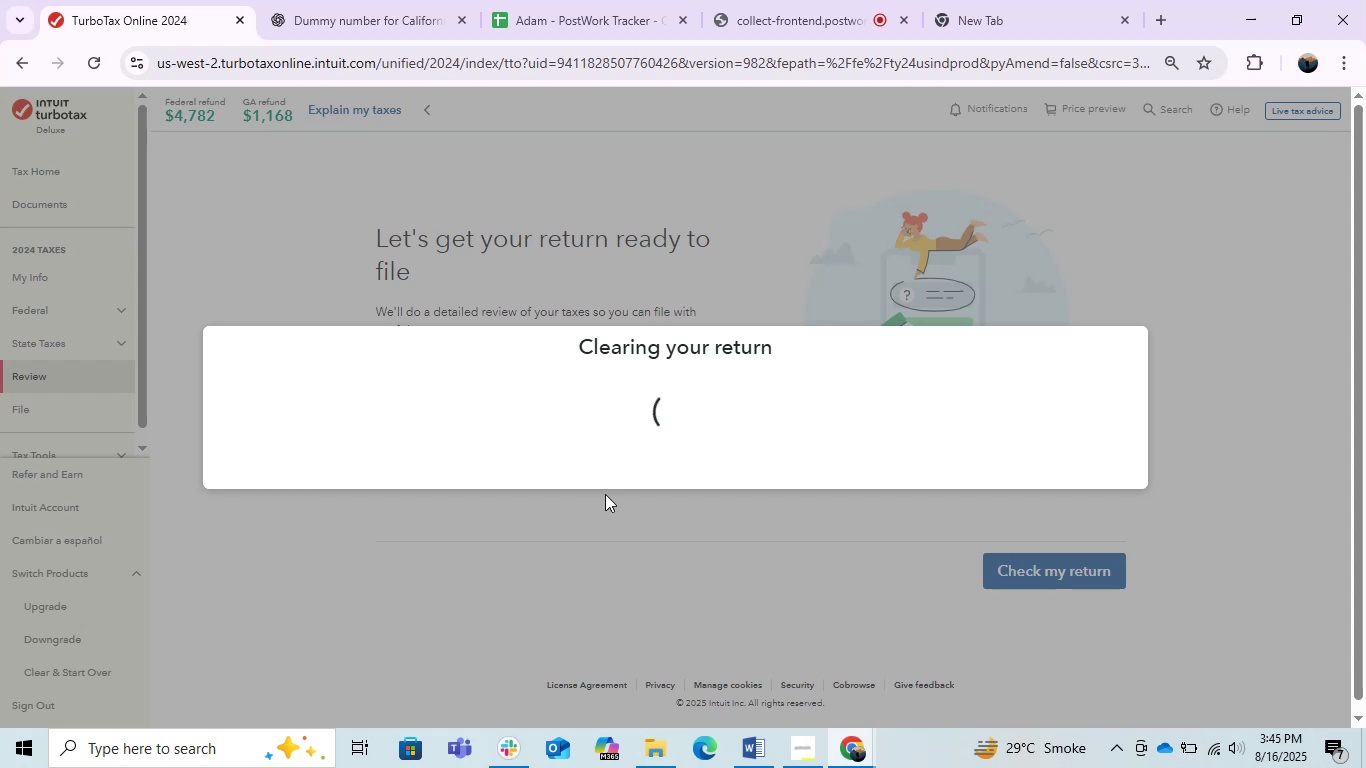 
left_click([847, 0])
 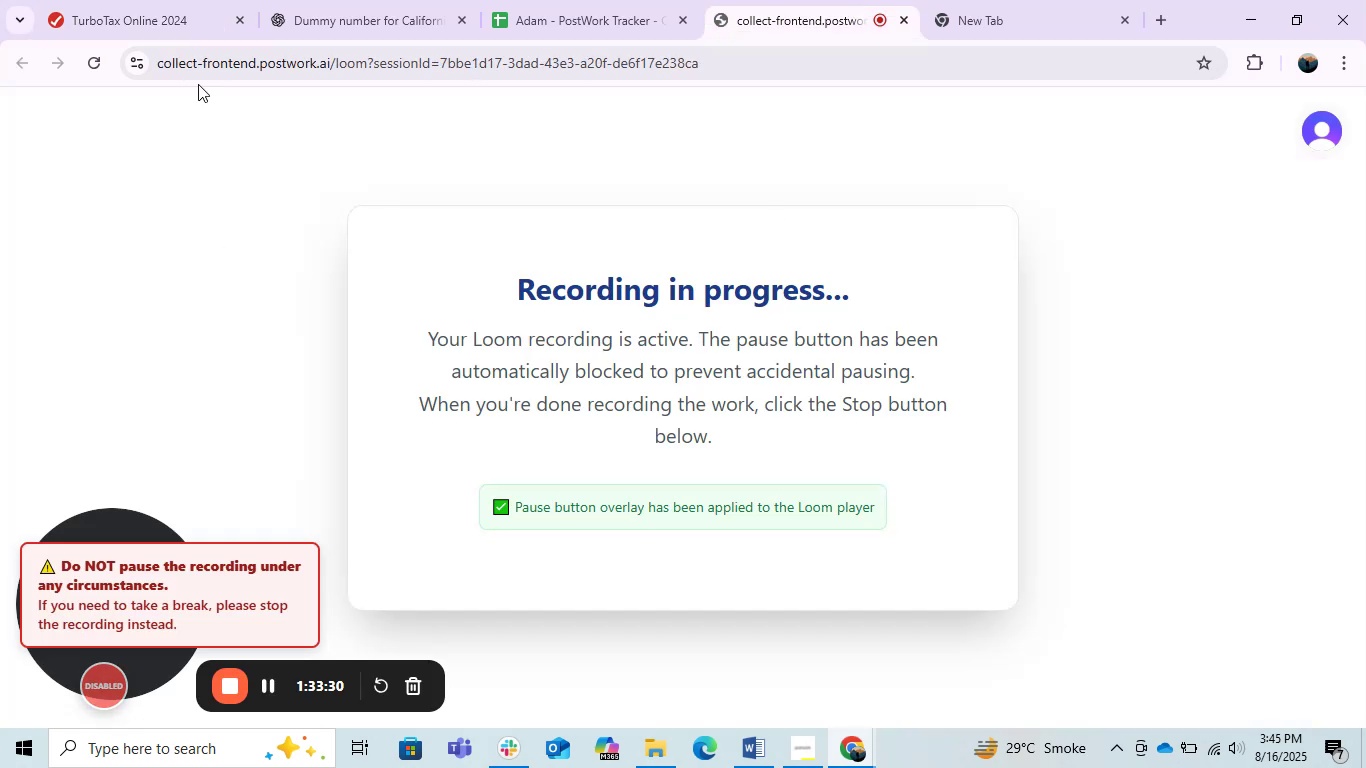 
left_click([141, 0])
 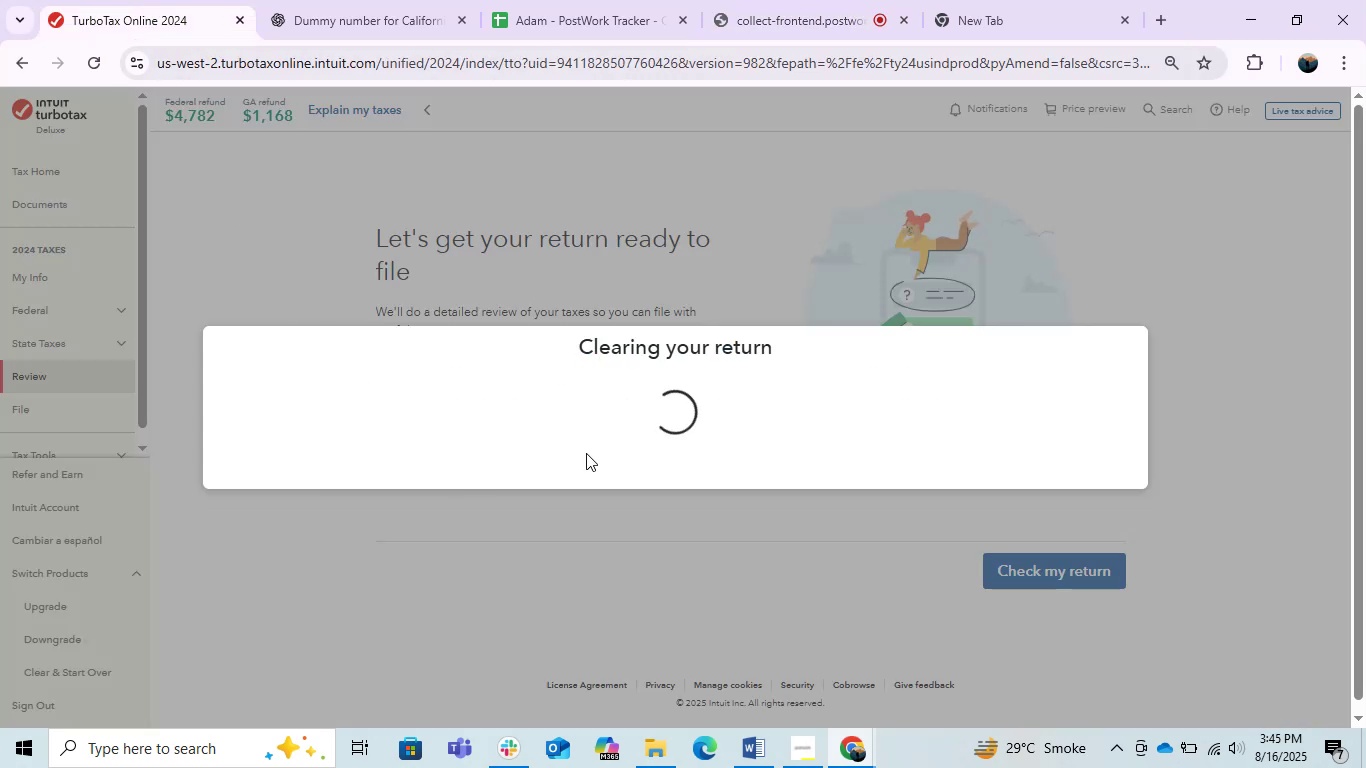 
left_click([690, 416])
 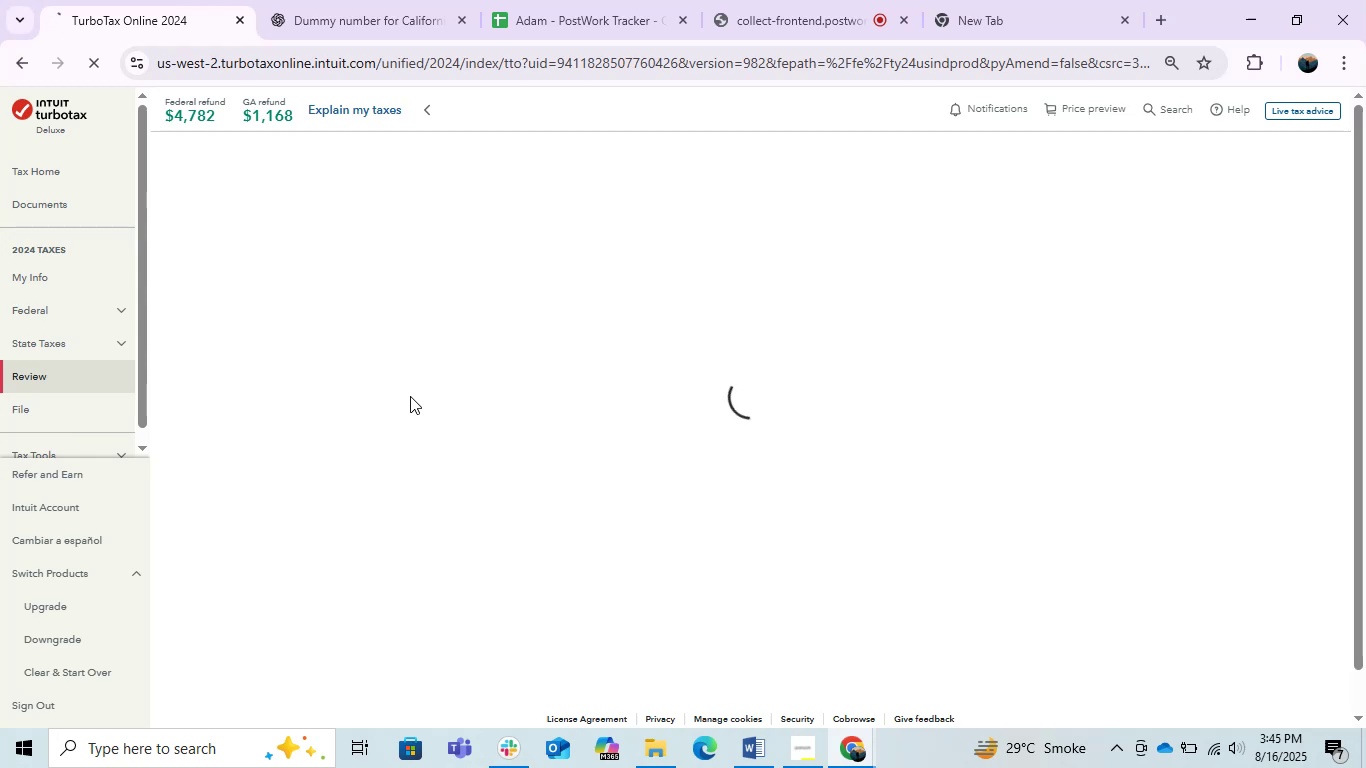 
wait(8.76)
 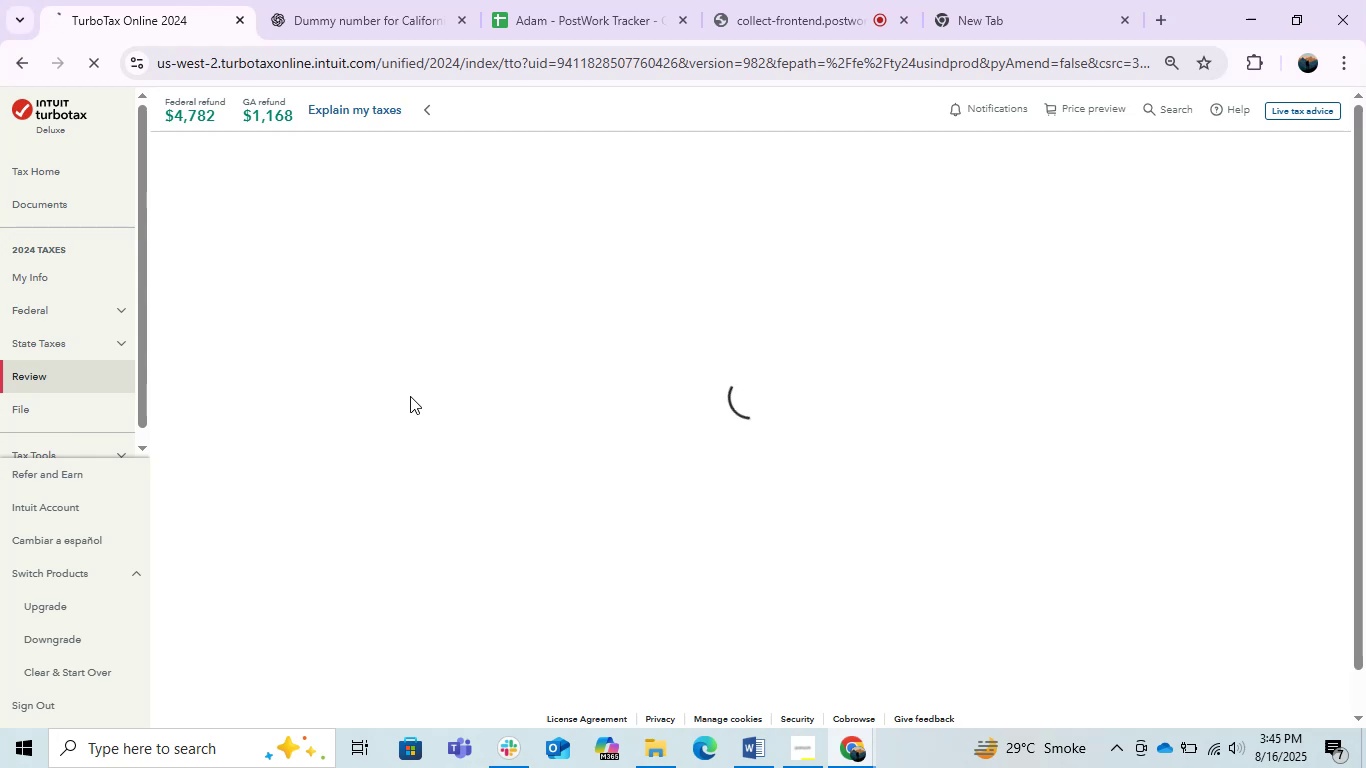 
left_click([1079, 579])
 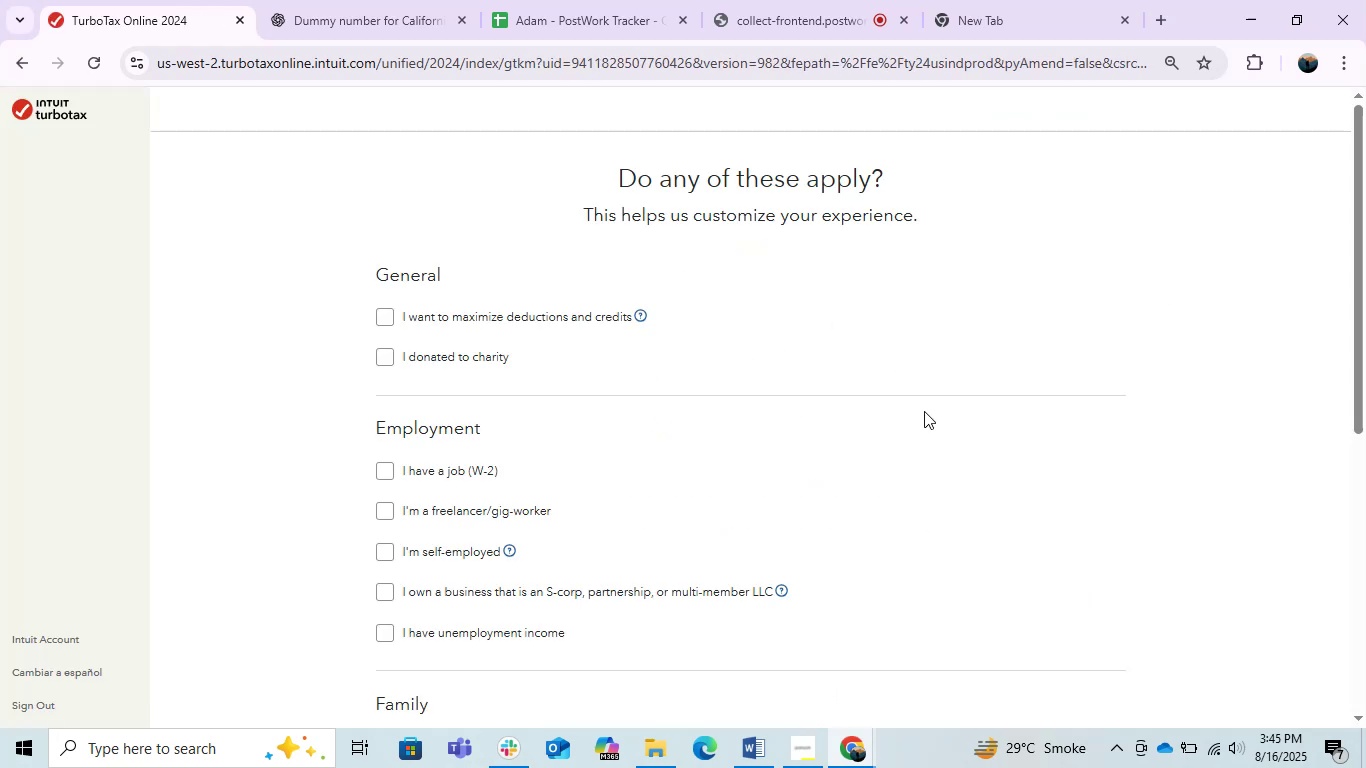 
left_click([799, 0])
 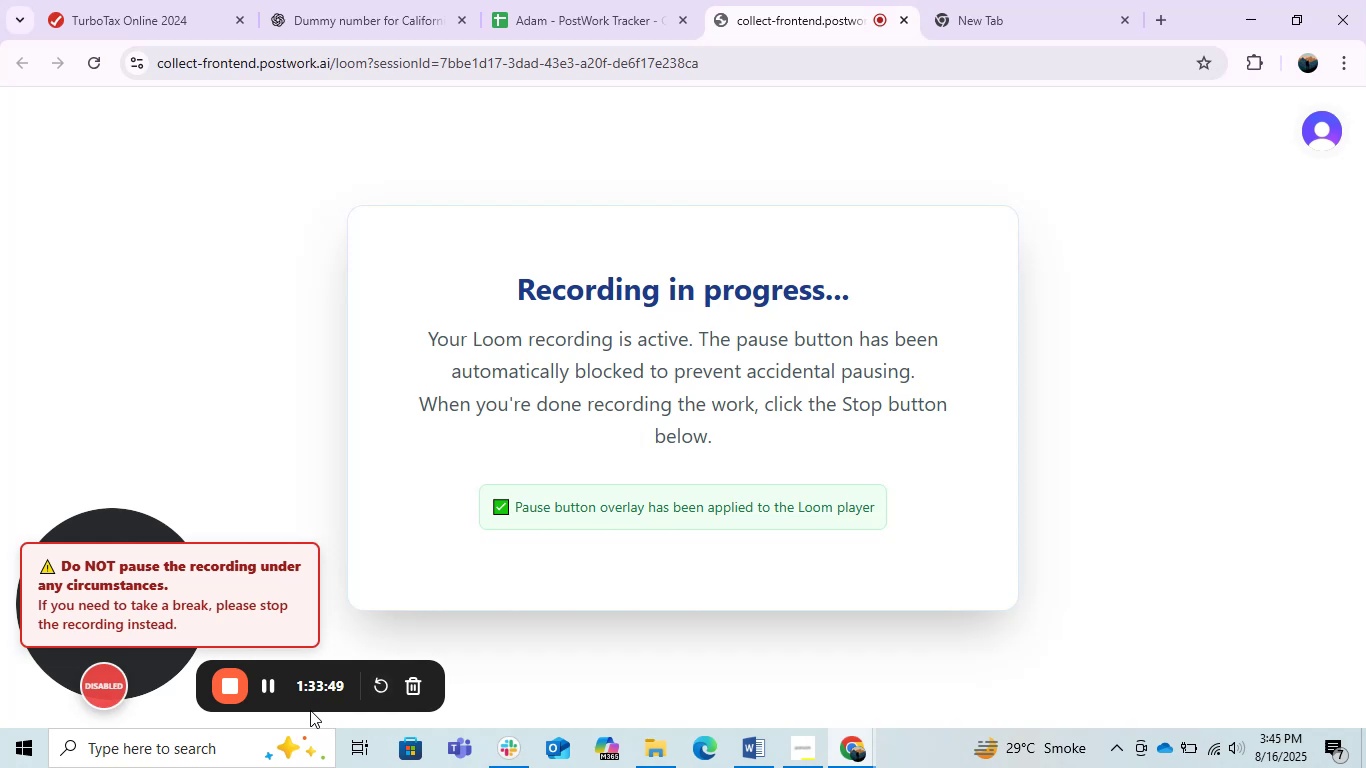 
scroll: coordinate [505, 65], scroll_direction: down, amount: 1.0
 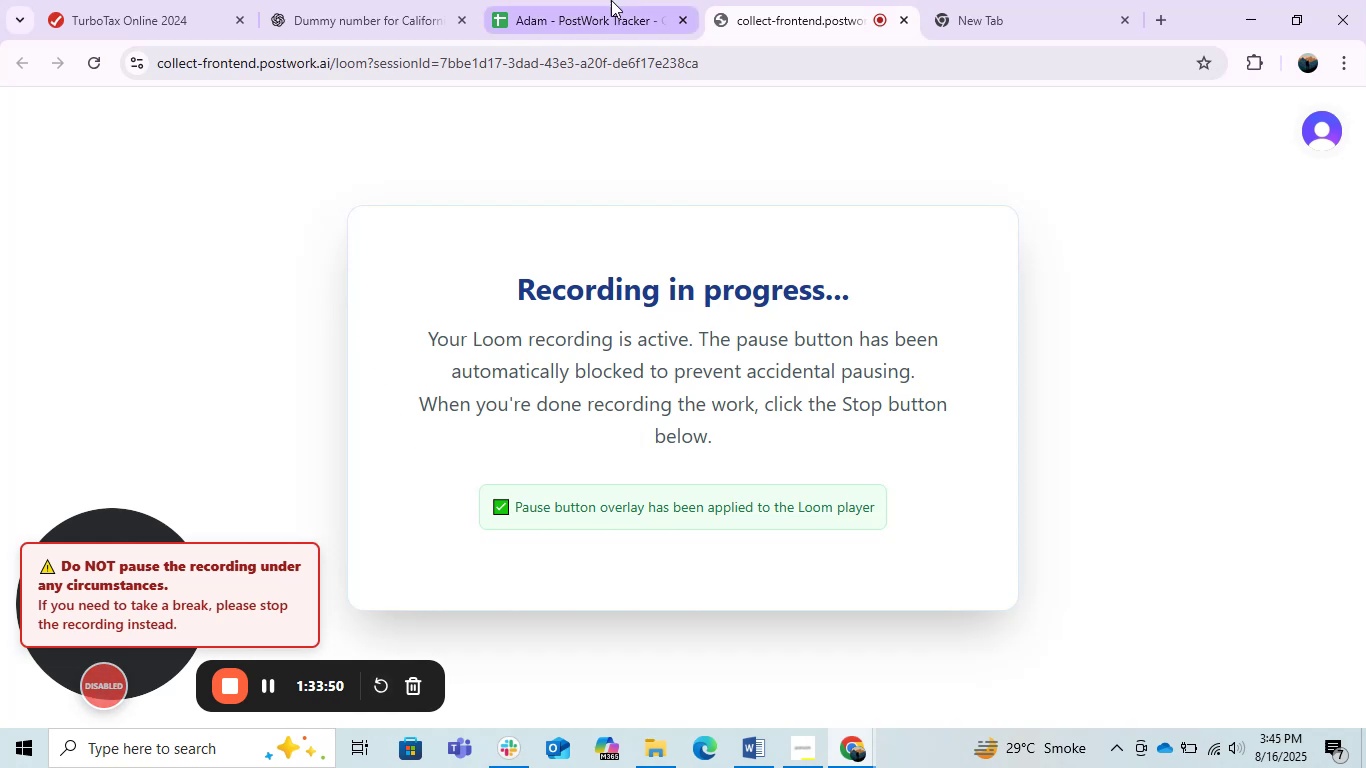 
left_click([611, 0])
 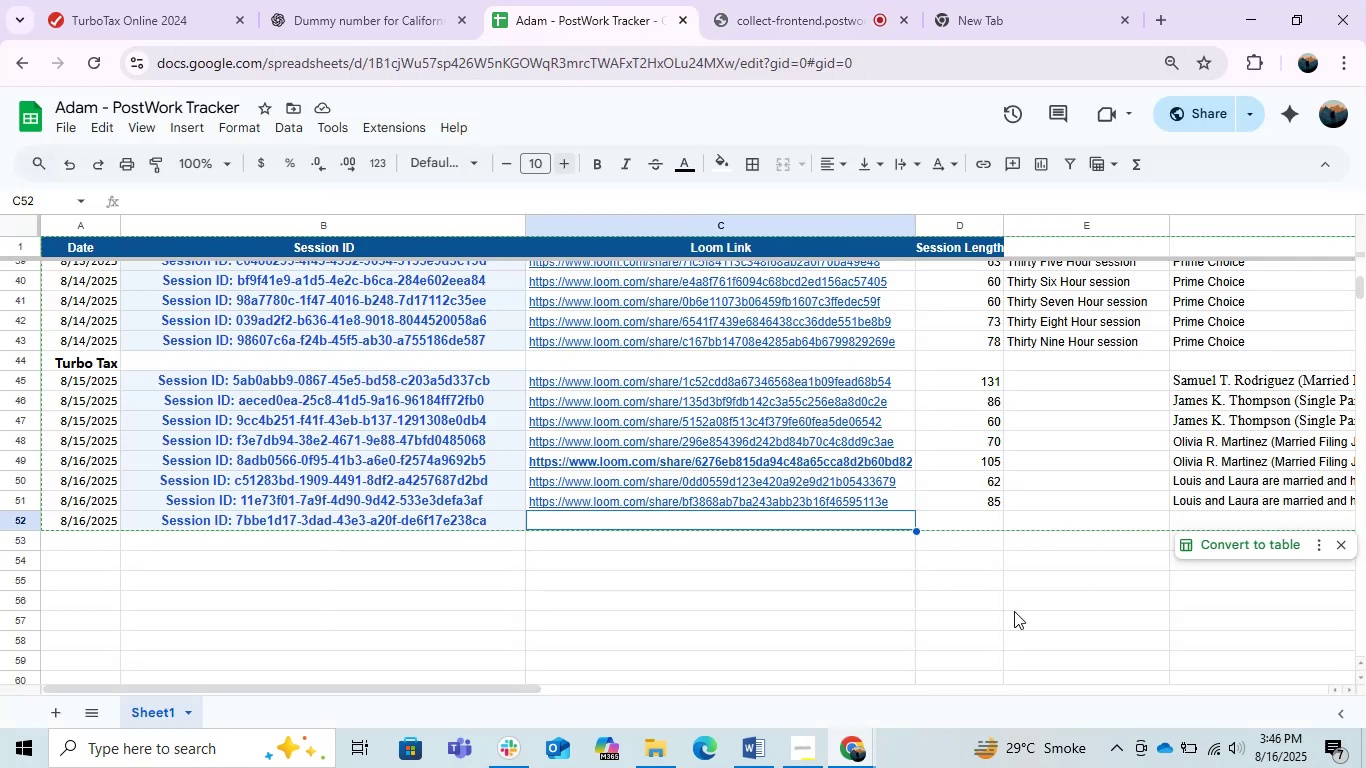 
left_click([877, 611])
 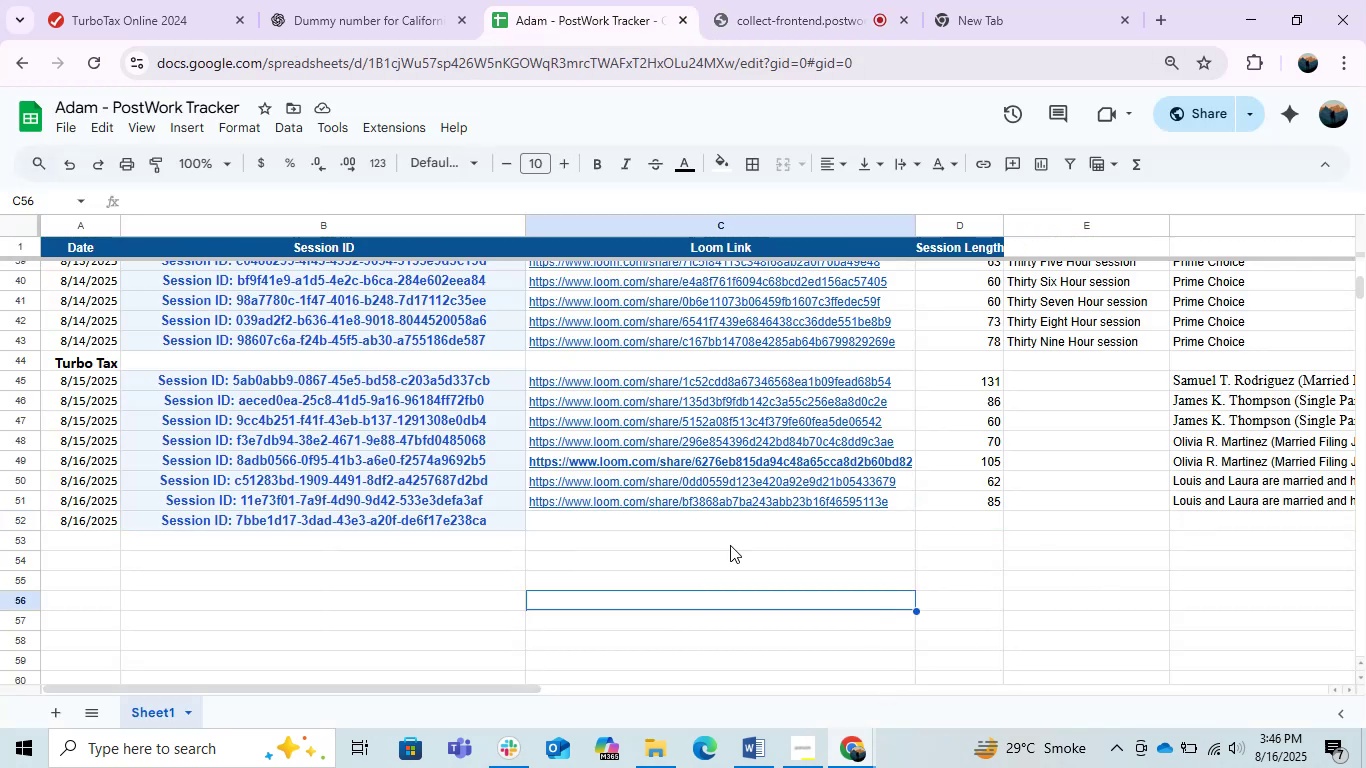 
left_click([730, 545])
 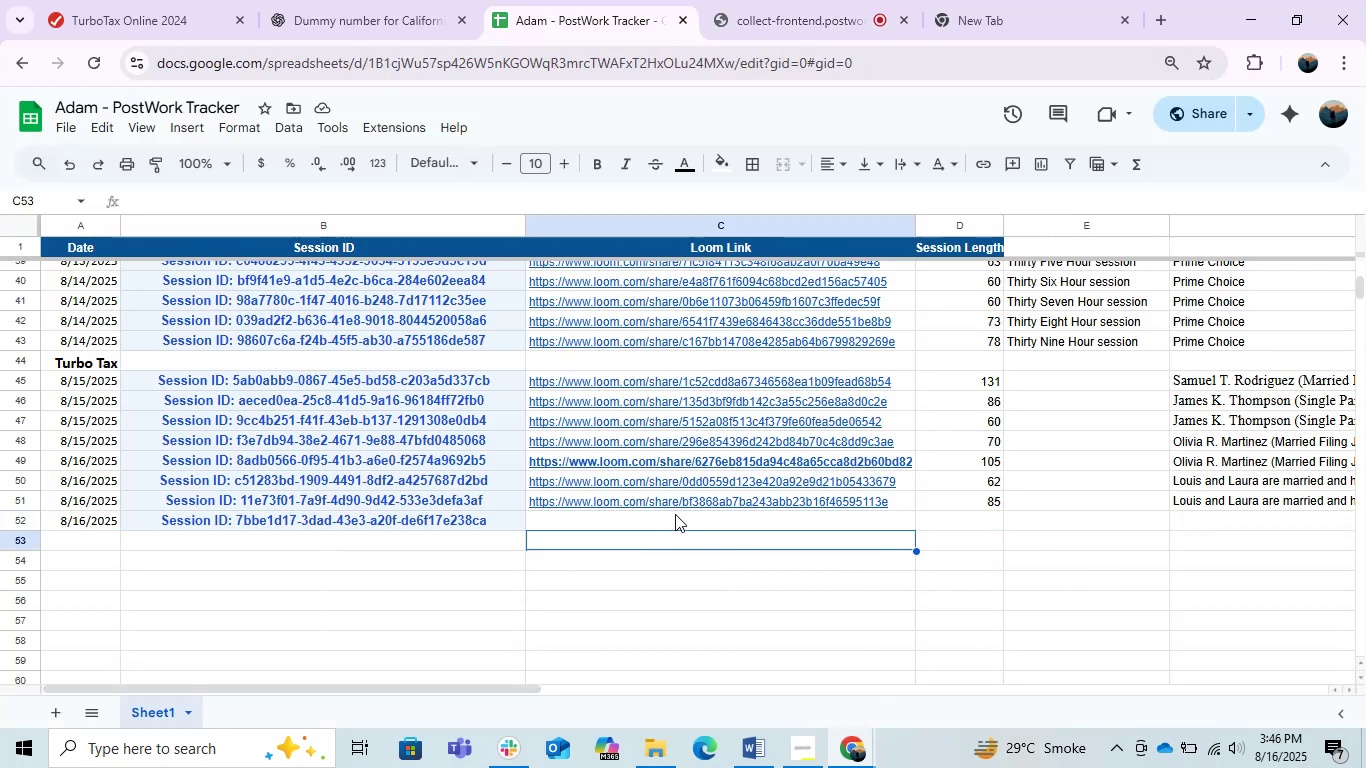 
left_click([675, 514])
 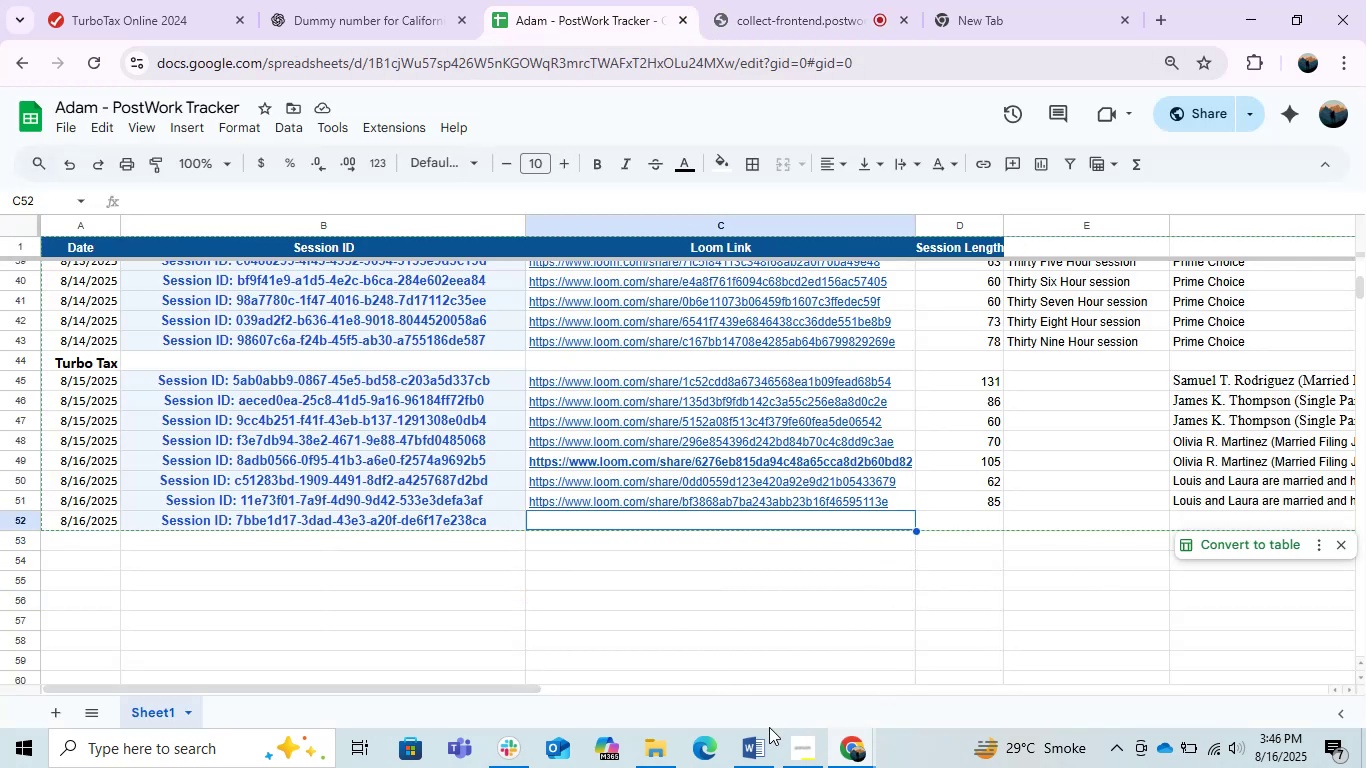 
left_click([812, 734])
 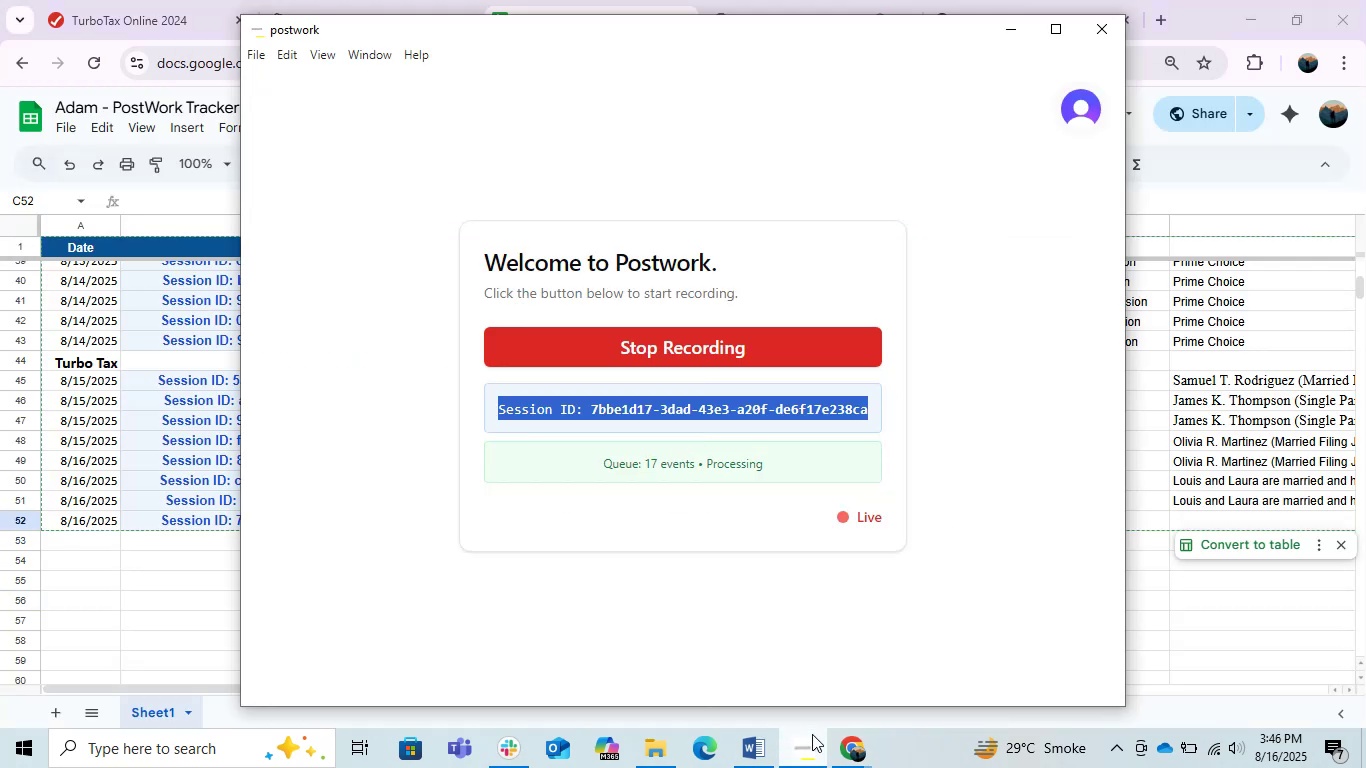 